 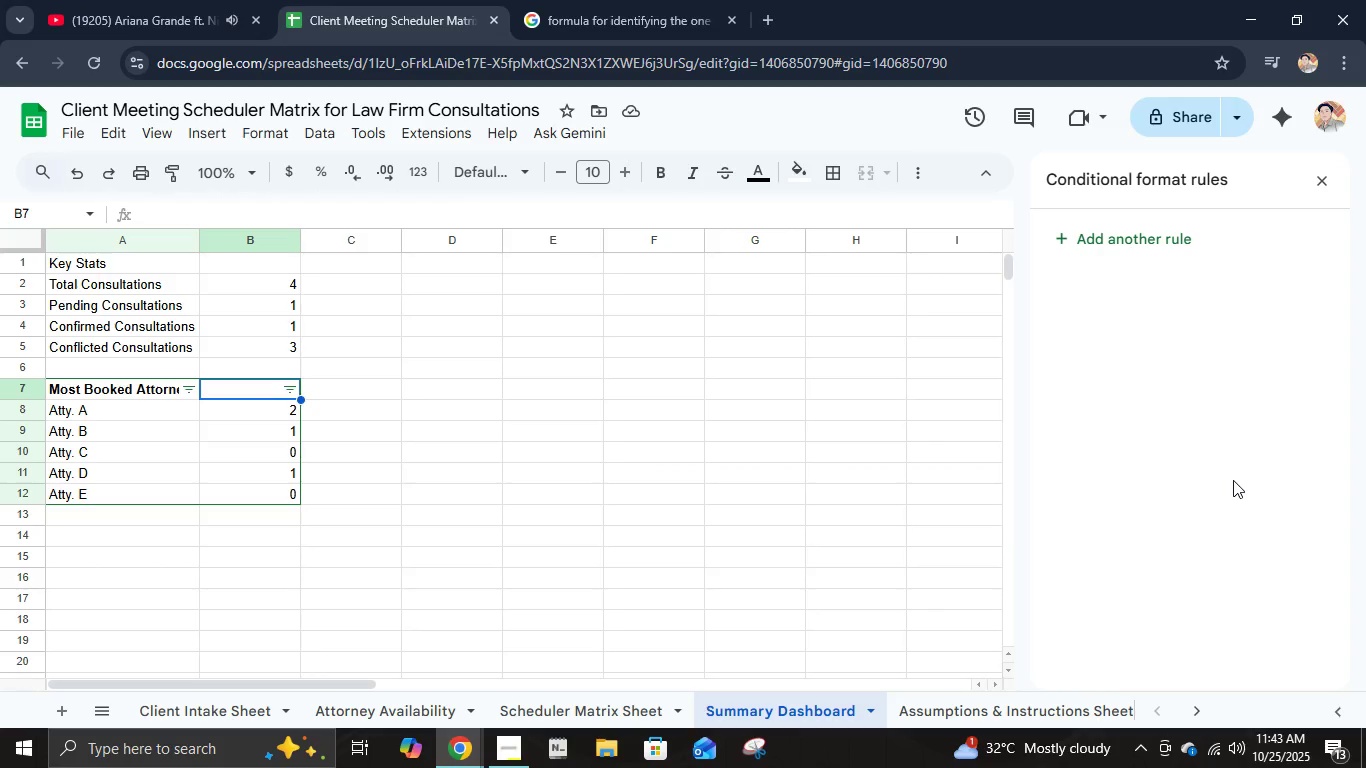 
left_click([651, 402])
 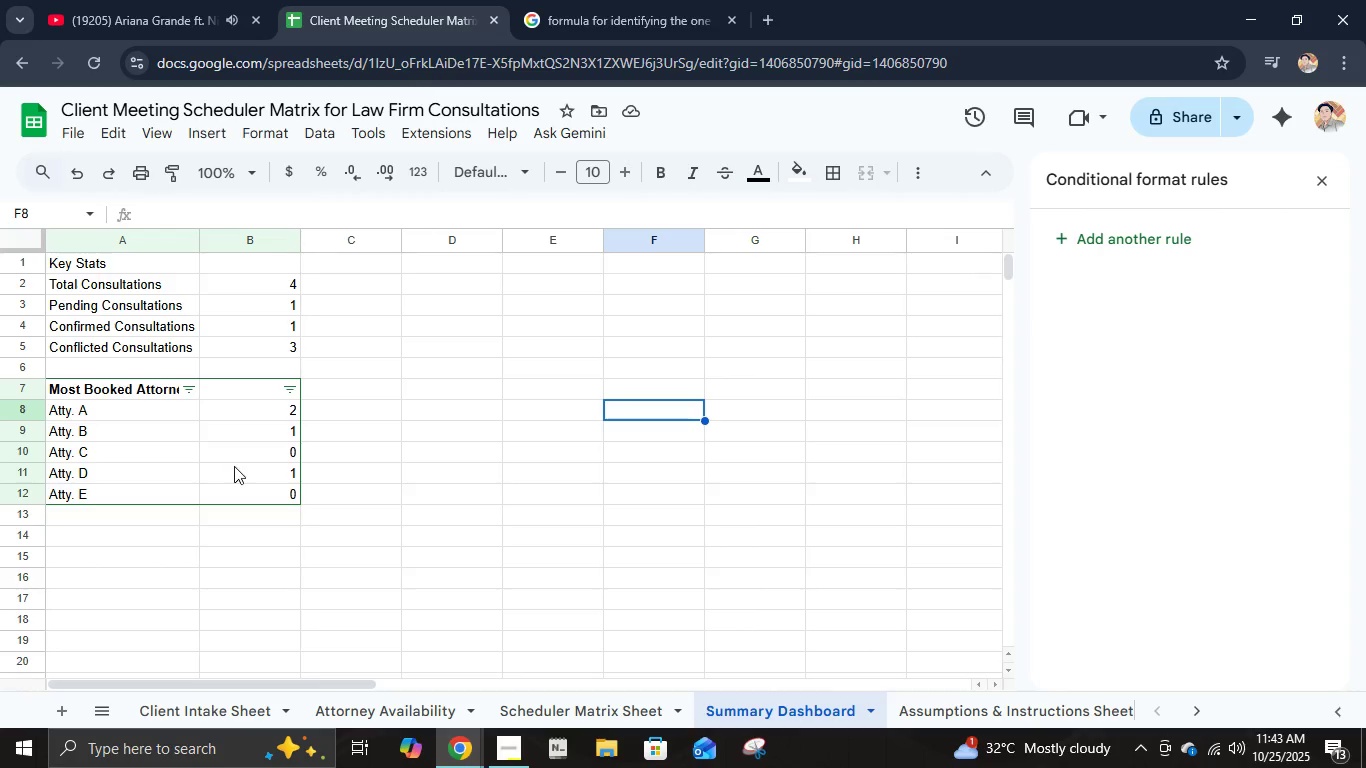 
left_click([242, 488])
 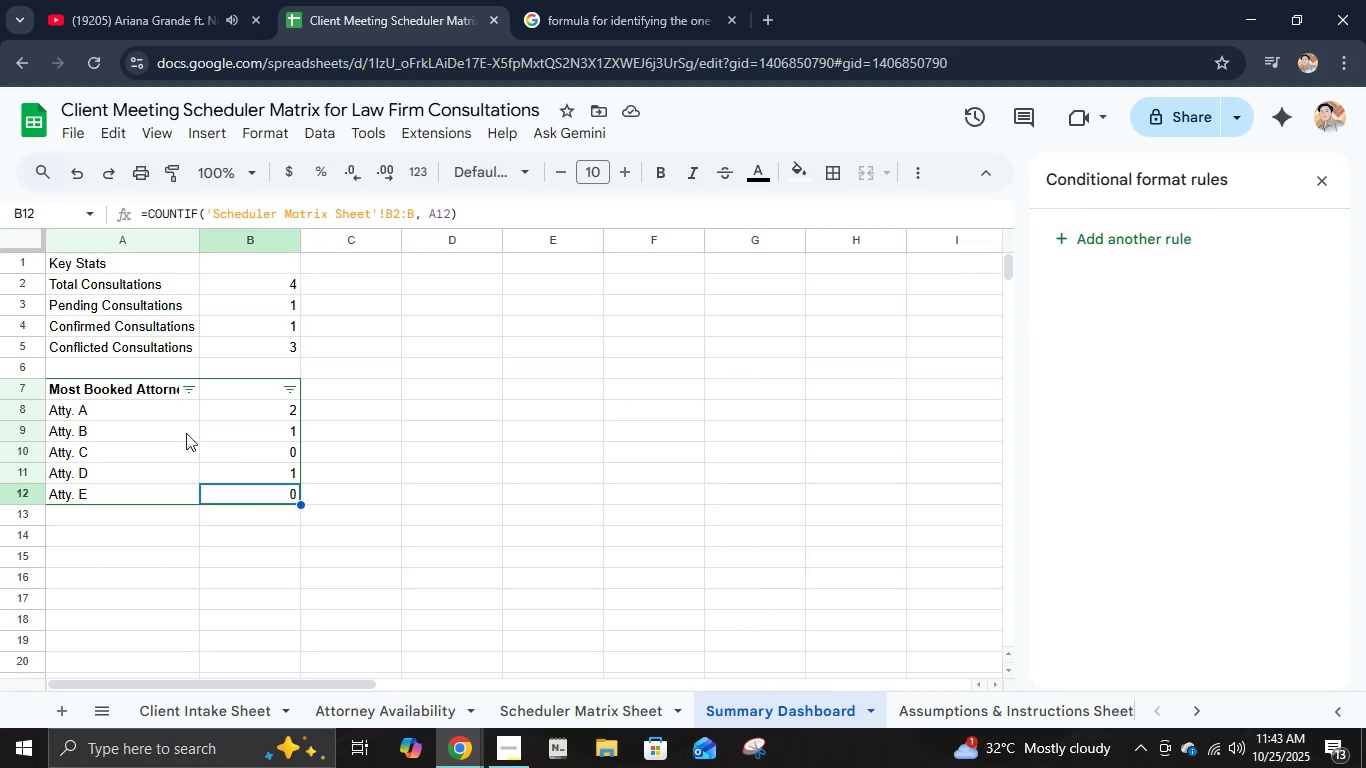 
hold_key(key=ShiftLeft, duration=1.5)
left_click([145, 386])
 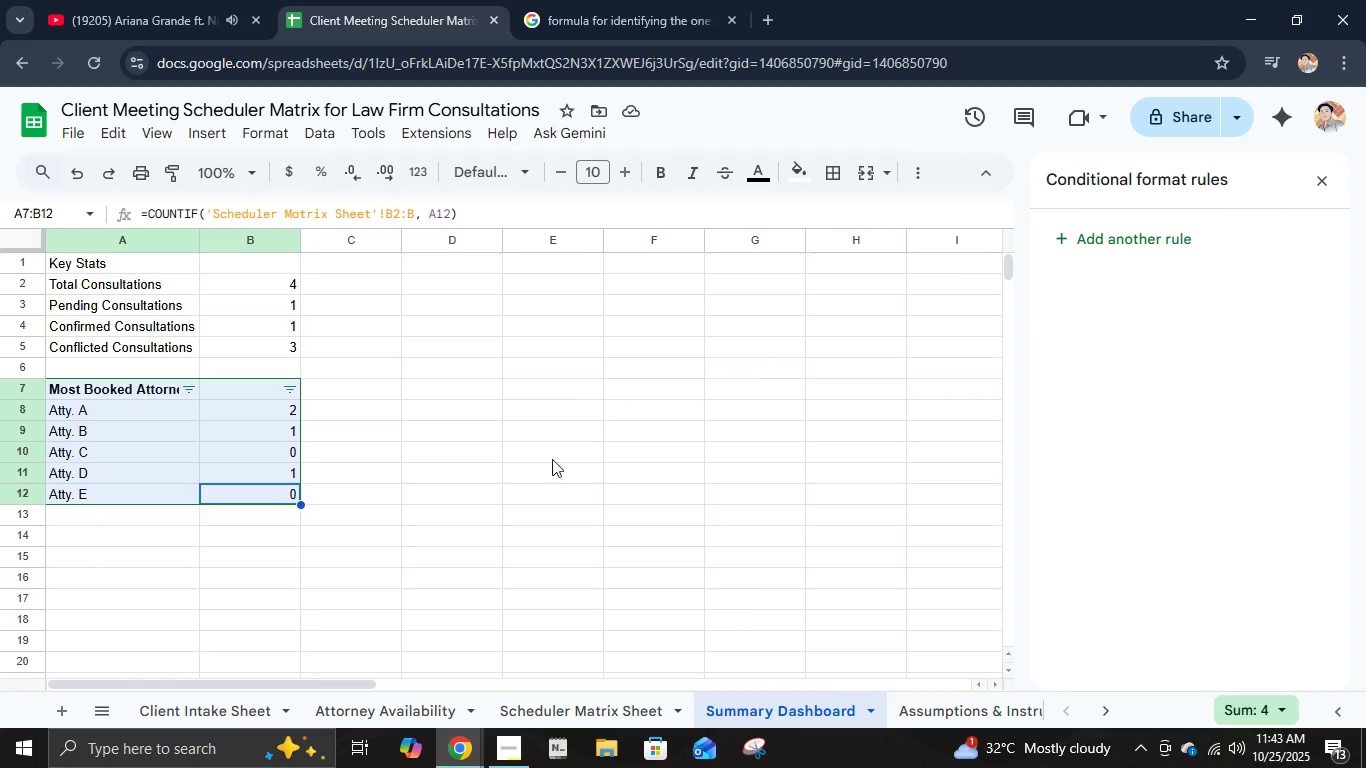 
key(Control+Z)
 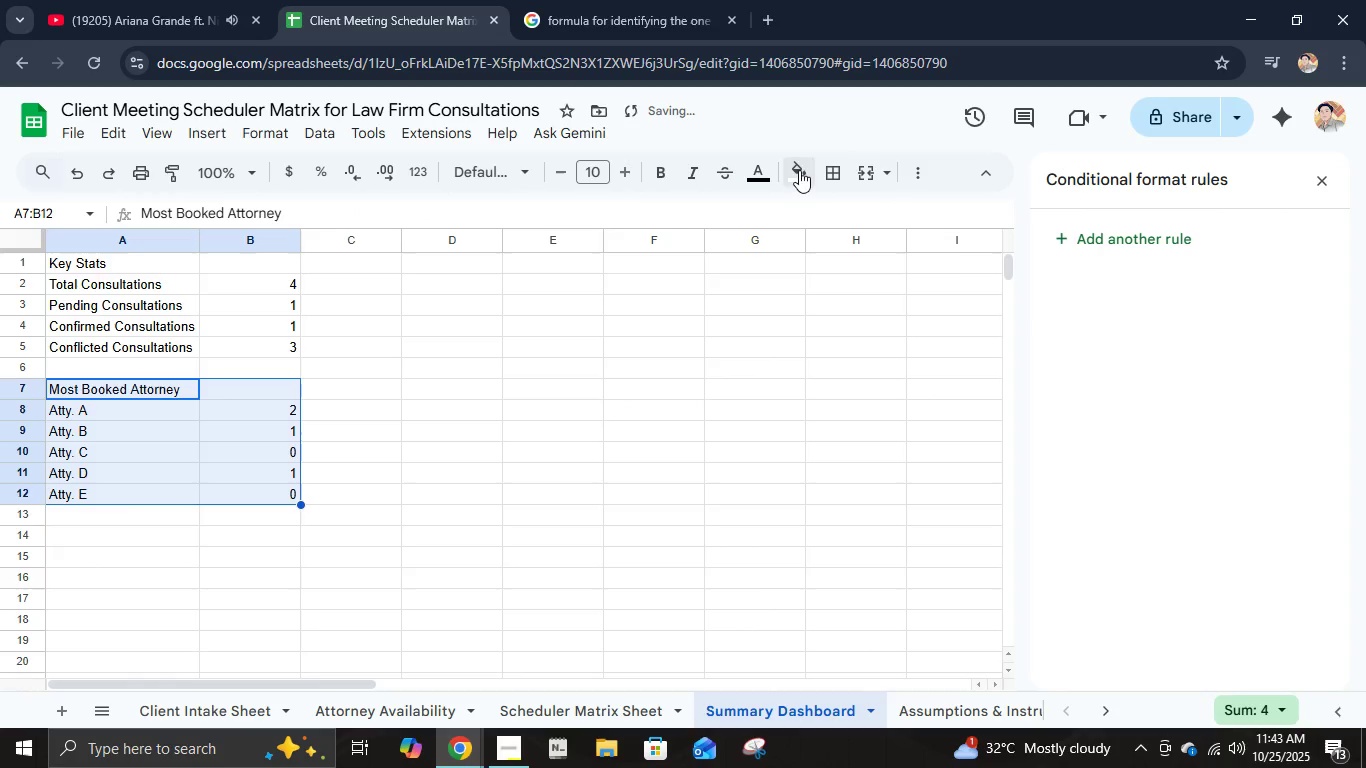 
left_click([829, 172])
 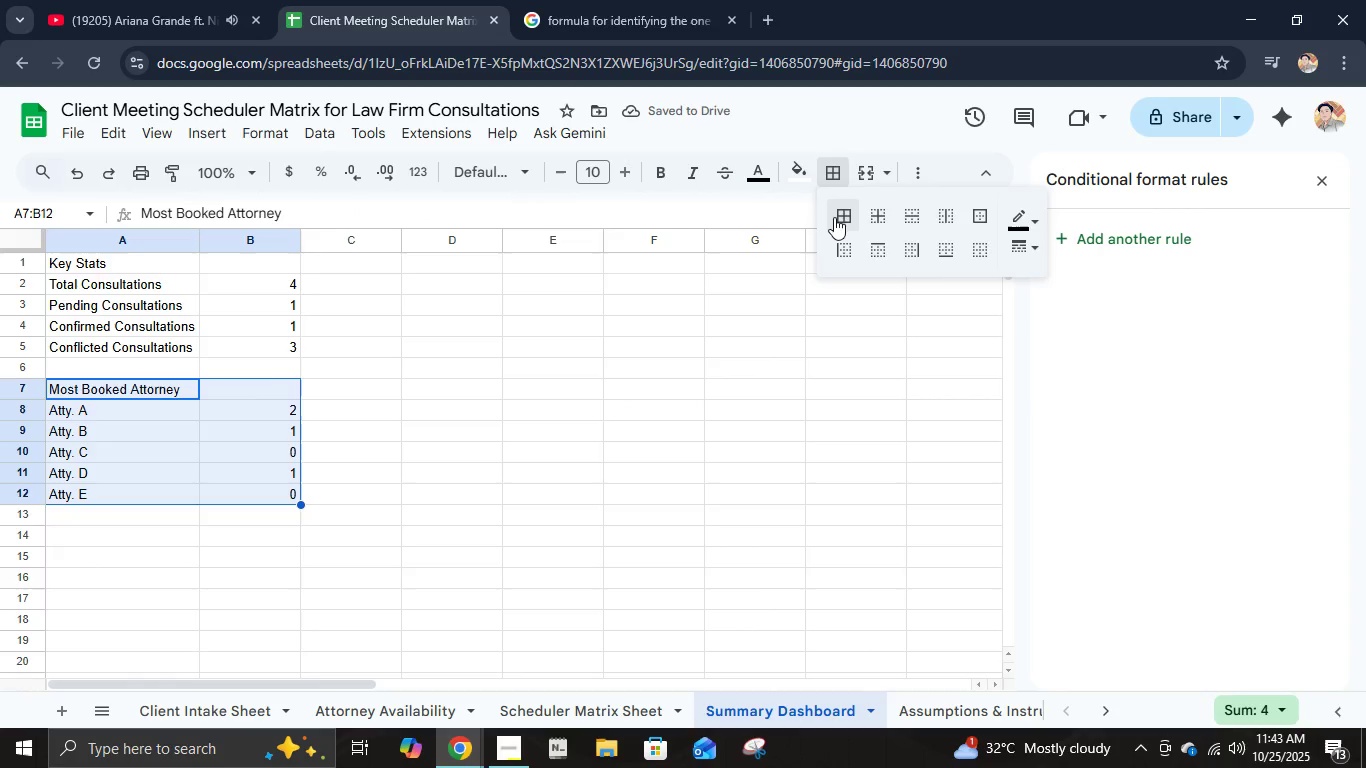 
left_click([834, 217])
 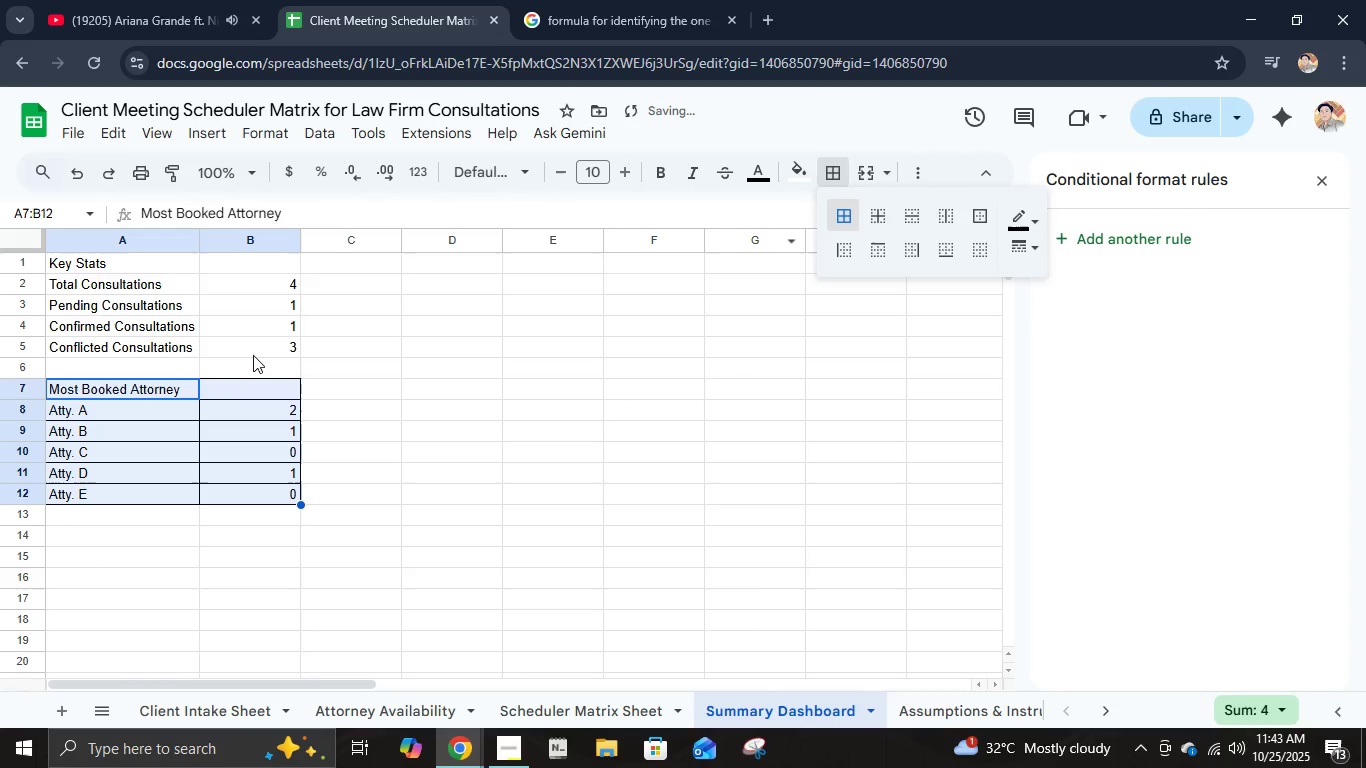 
left_click([253, 355])
 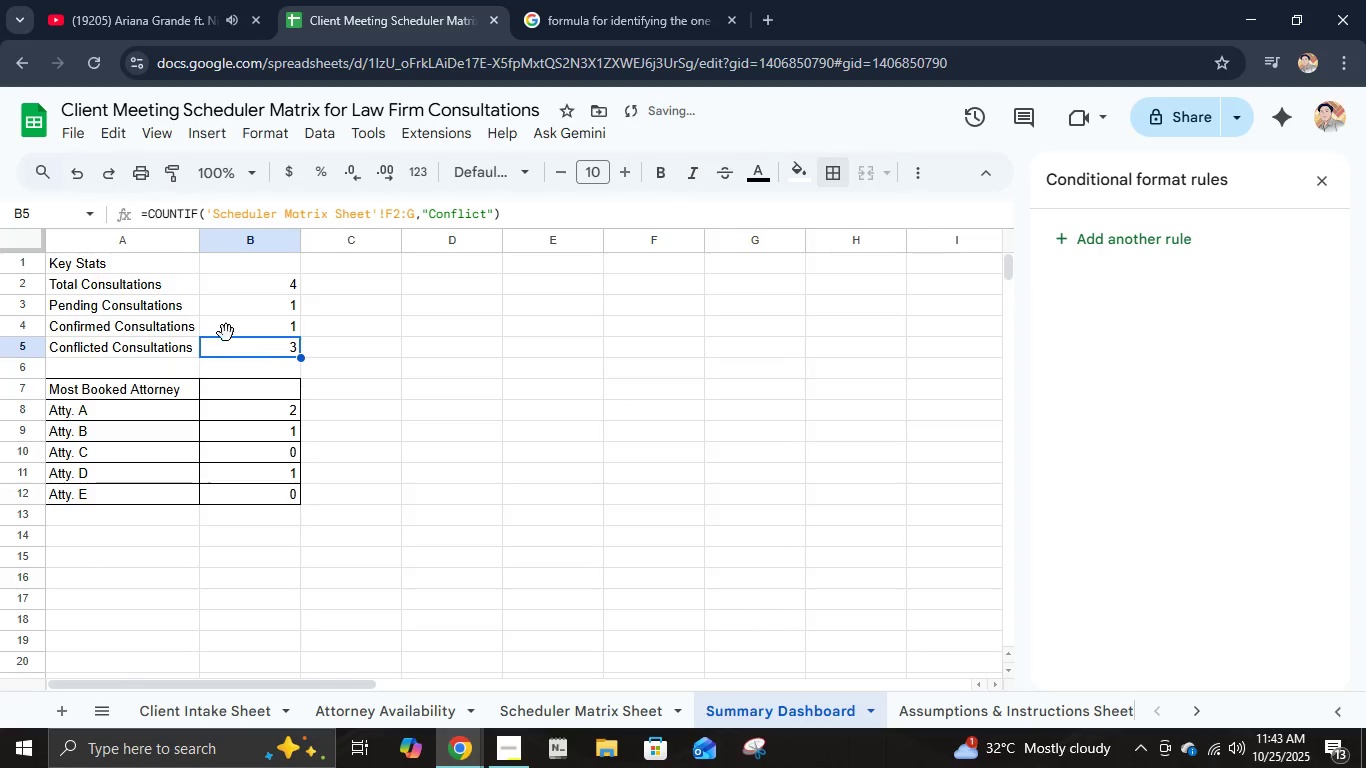 
hold_key(key=ShiftLeft, duration=0.61)
left_click([145, 259])
 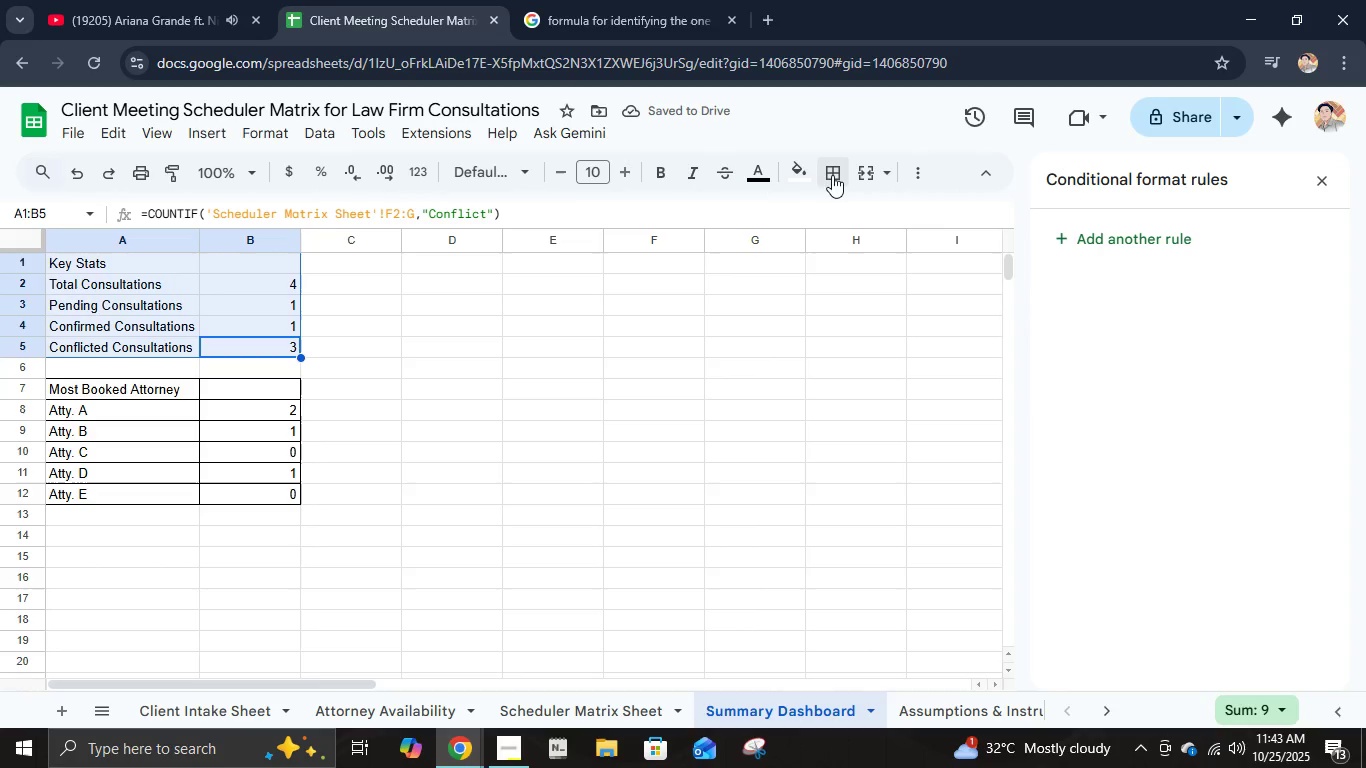 
left_click([834, 173])
 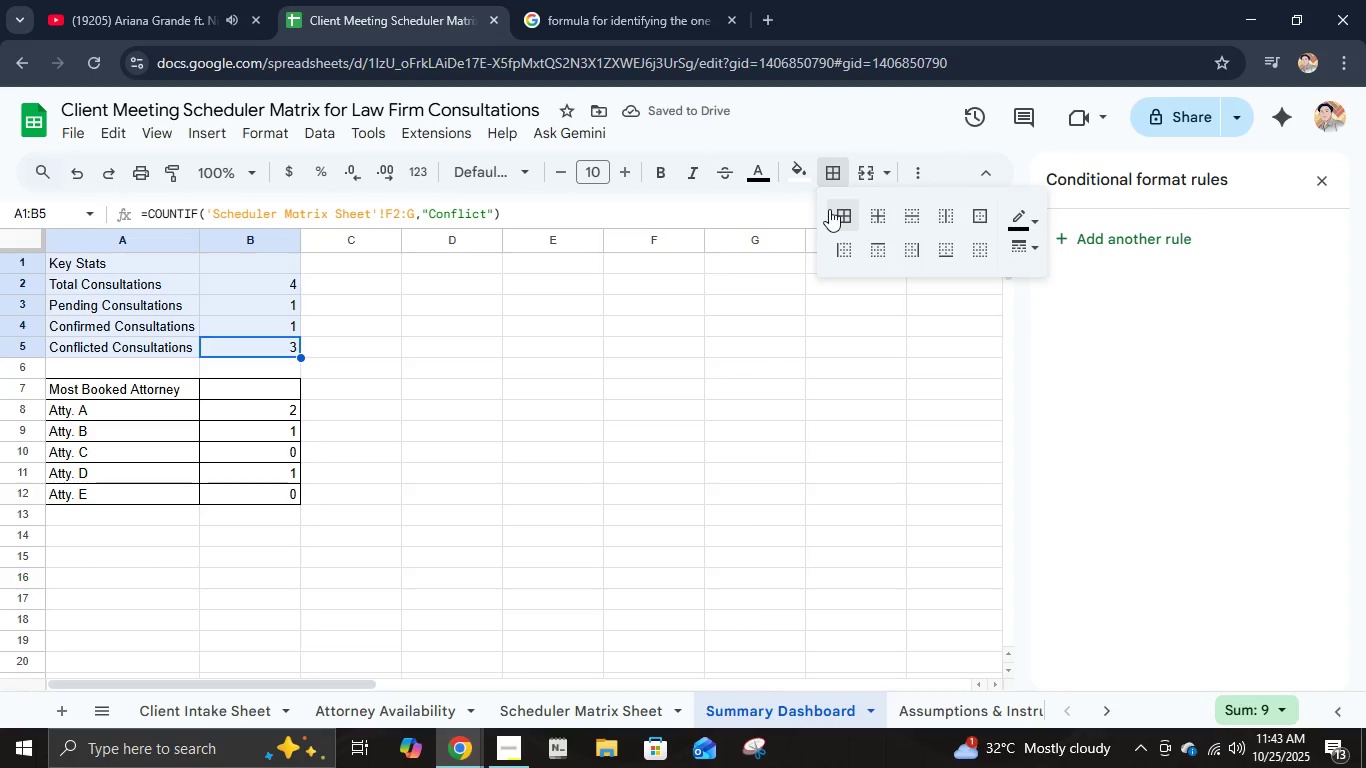 
left_click([829, 209])
 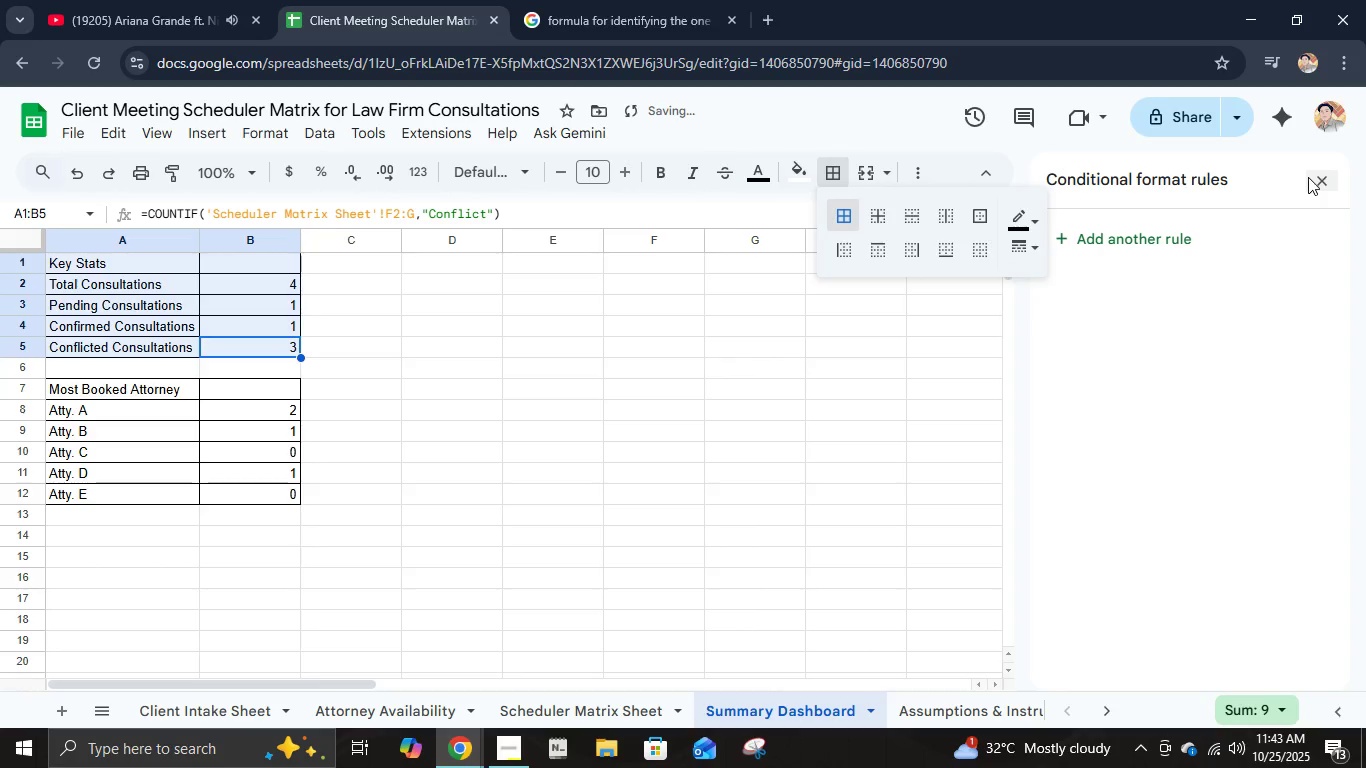 
left_click([1315, 181])
 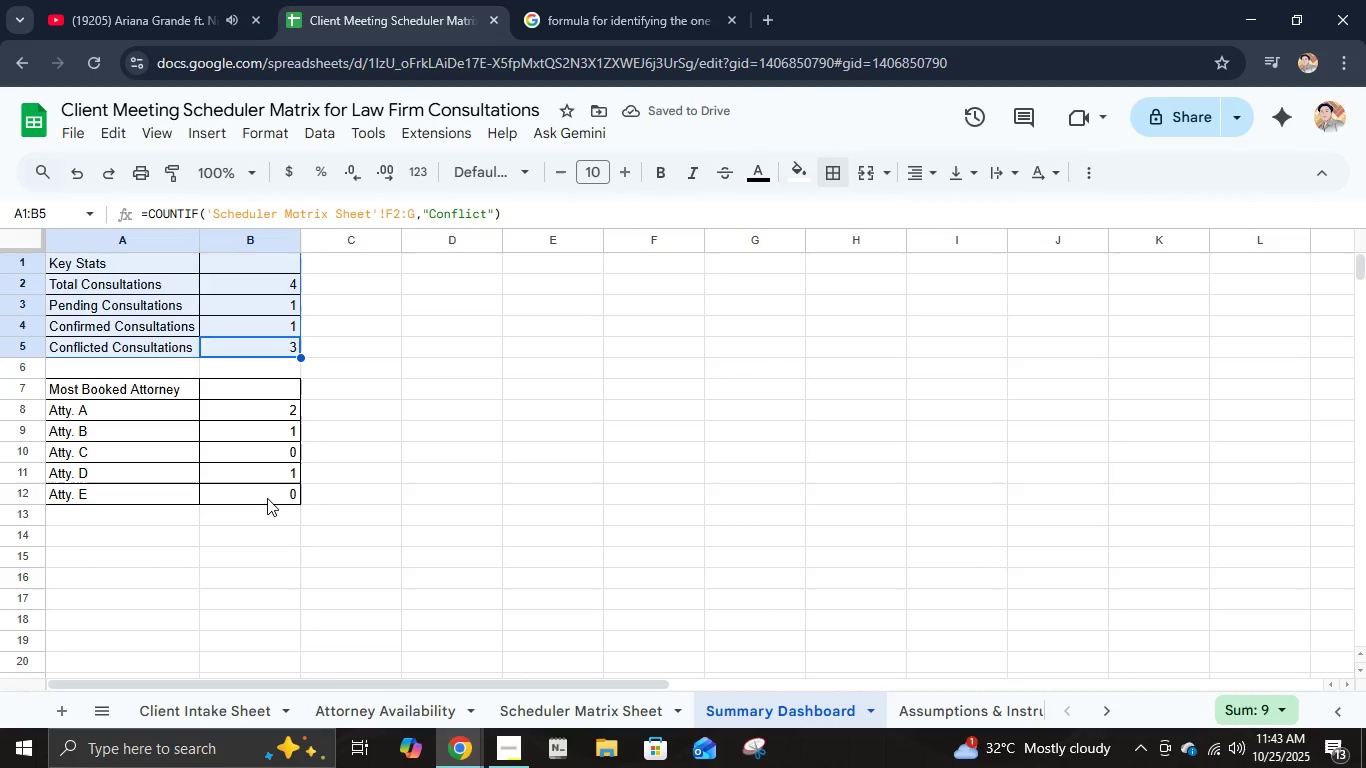 
hold_key(key=ShiftLeft, duration=0.67)
left_click([160, 407])
 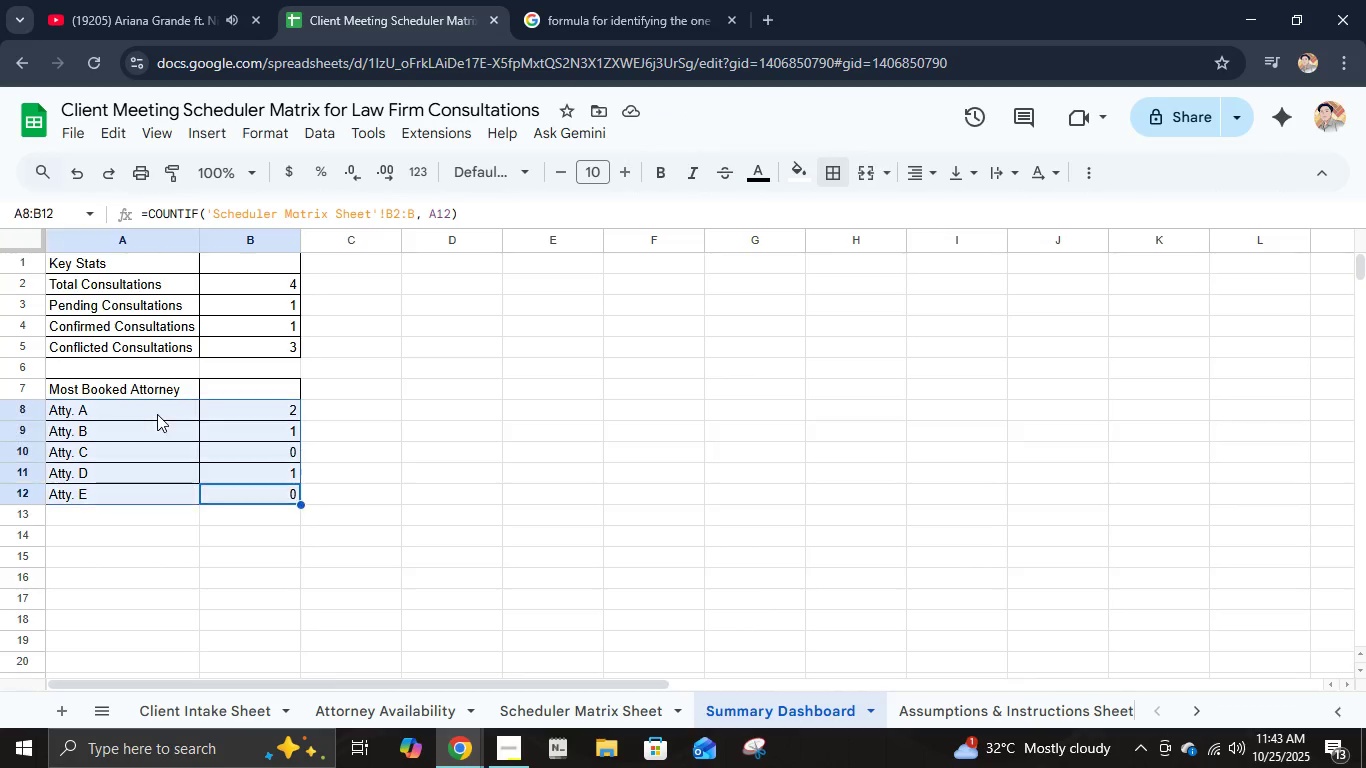 
left_click([222, 143])
 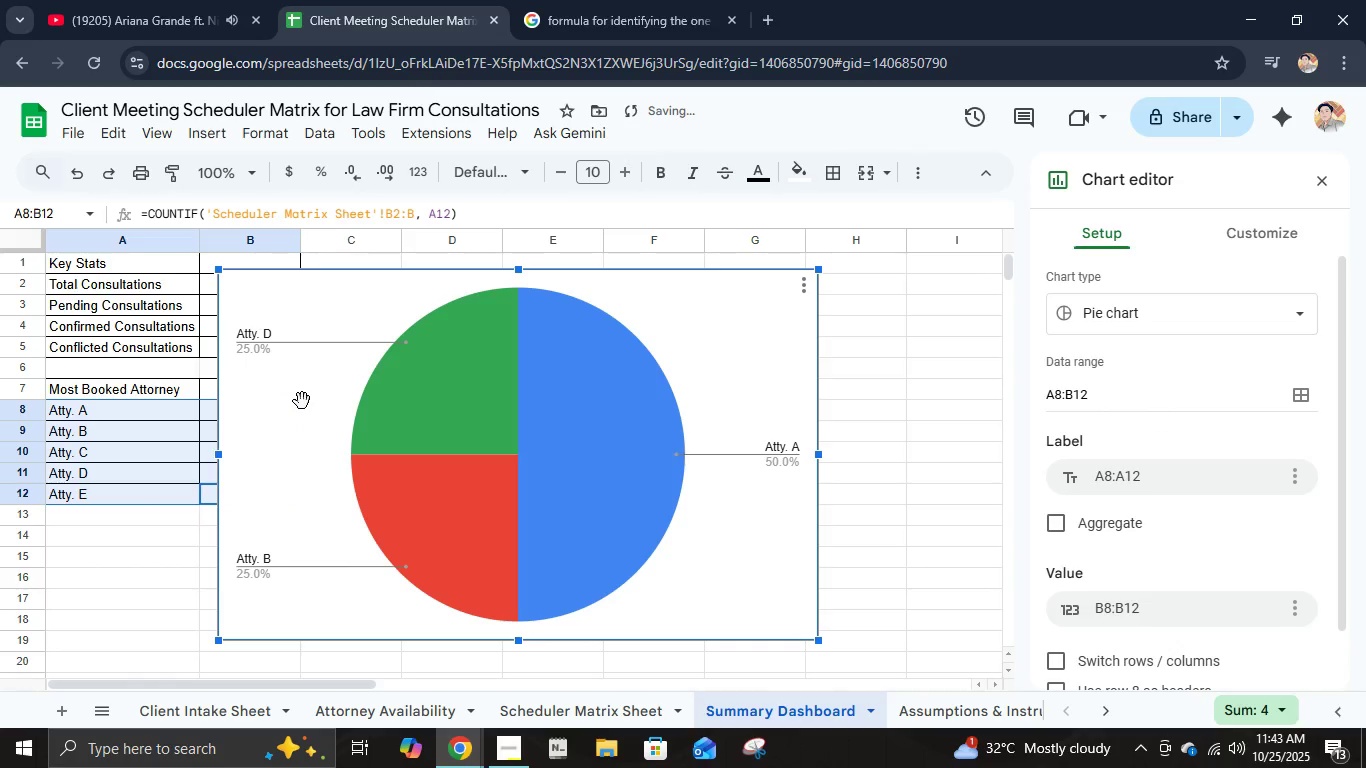 
left_click_drag(start_coordinate=[329, 313], to_coordinate=[421, 273])
 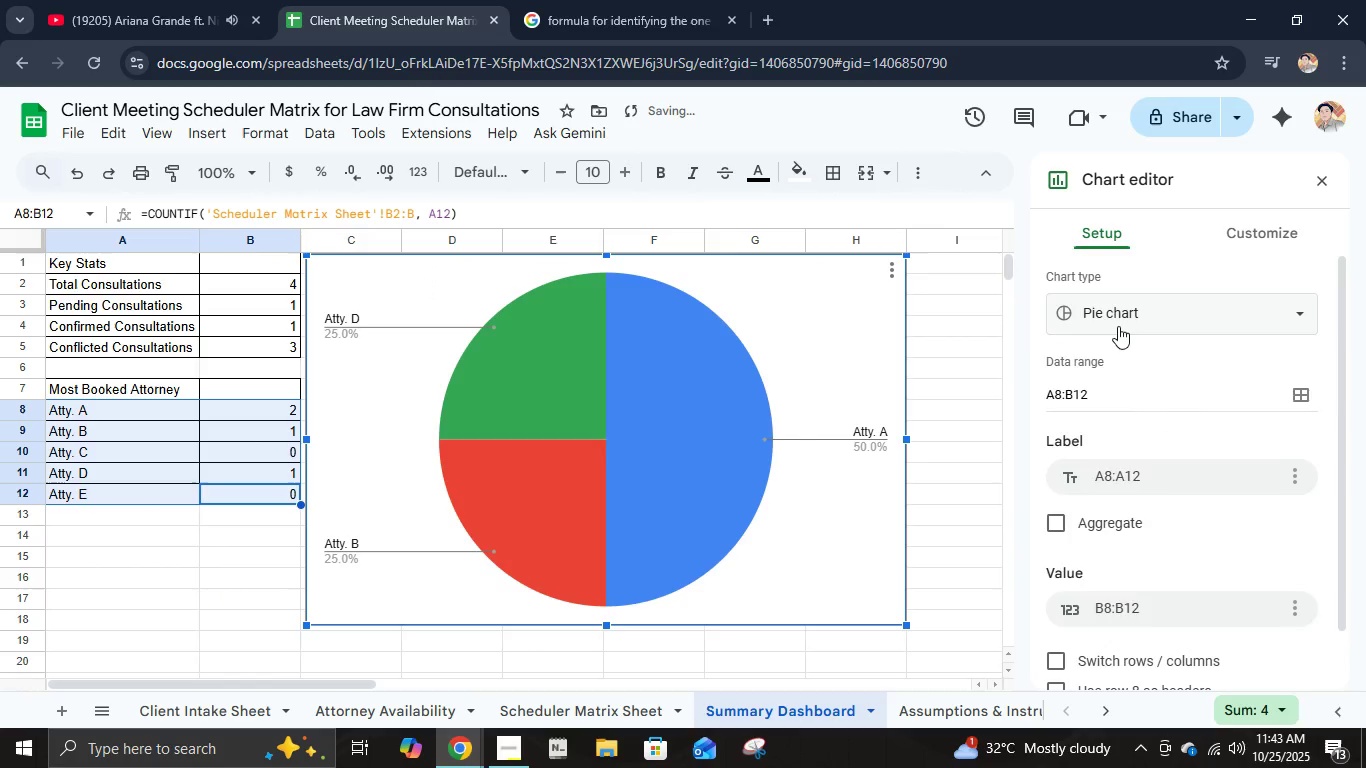 
left_click([1118, 324])
 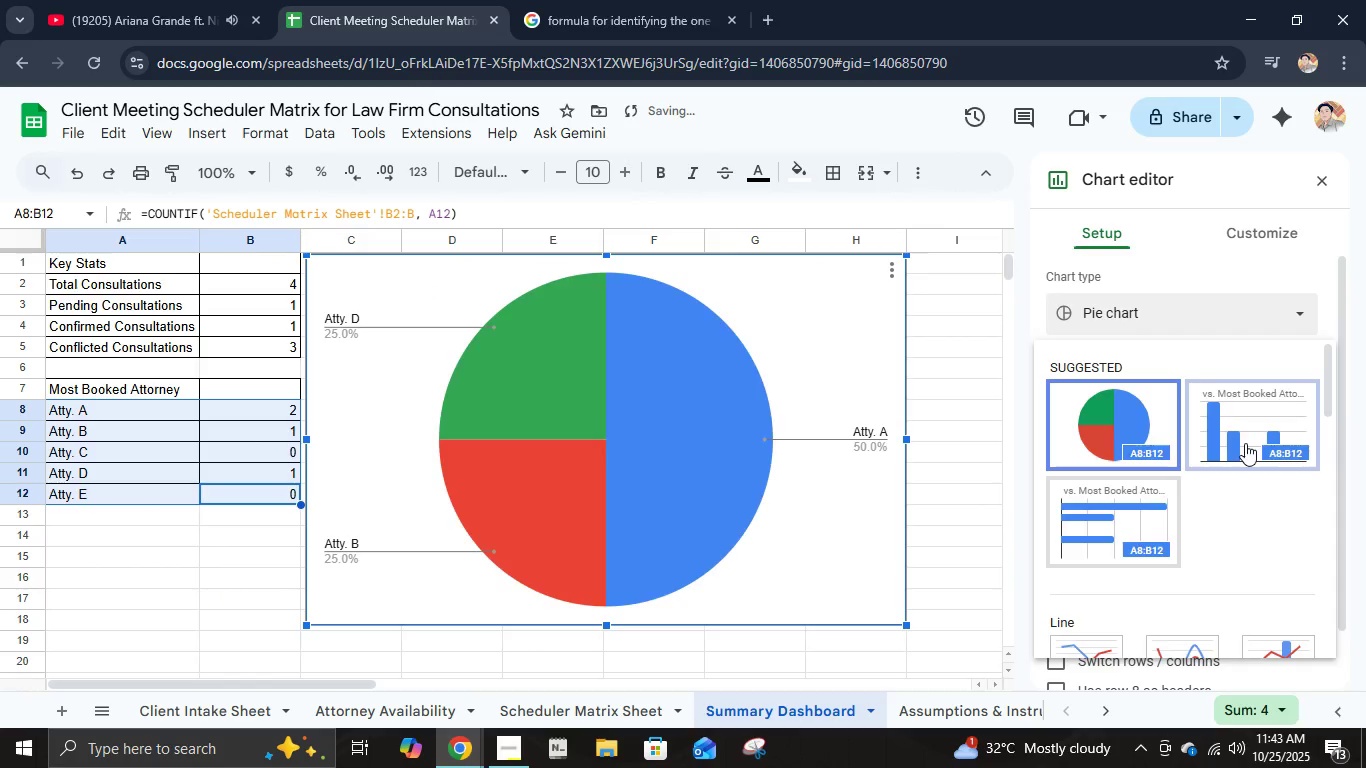 
left_click([1245, 443])
 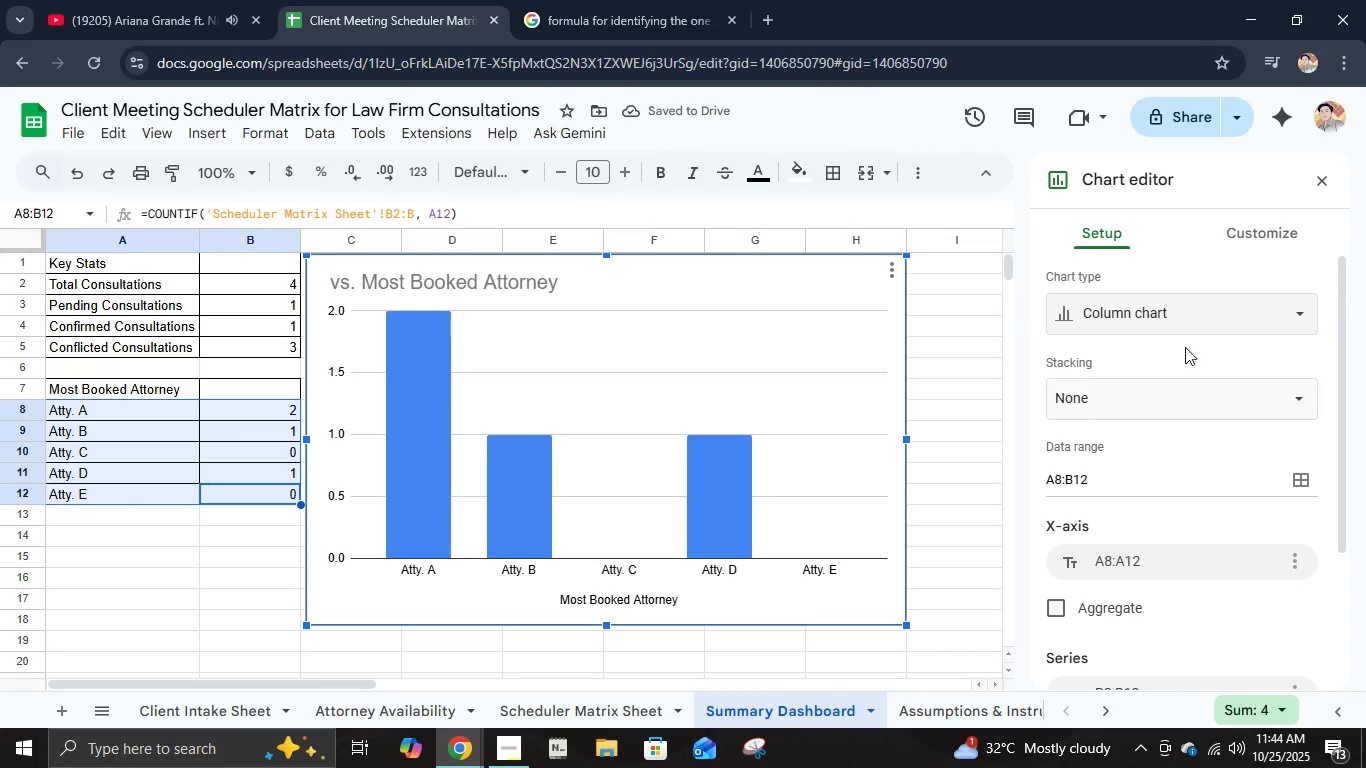 
left_click([1244, 240])
 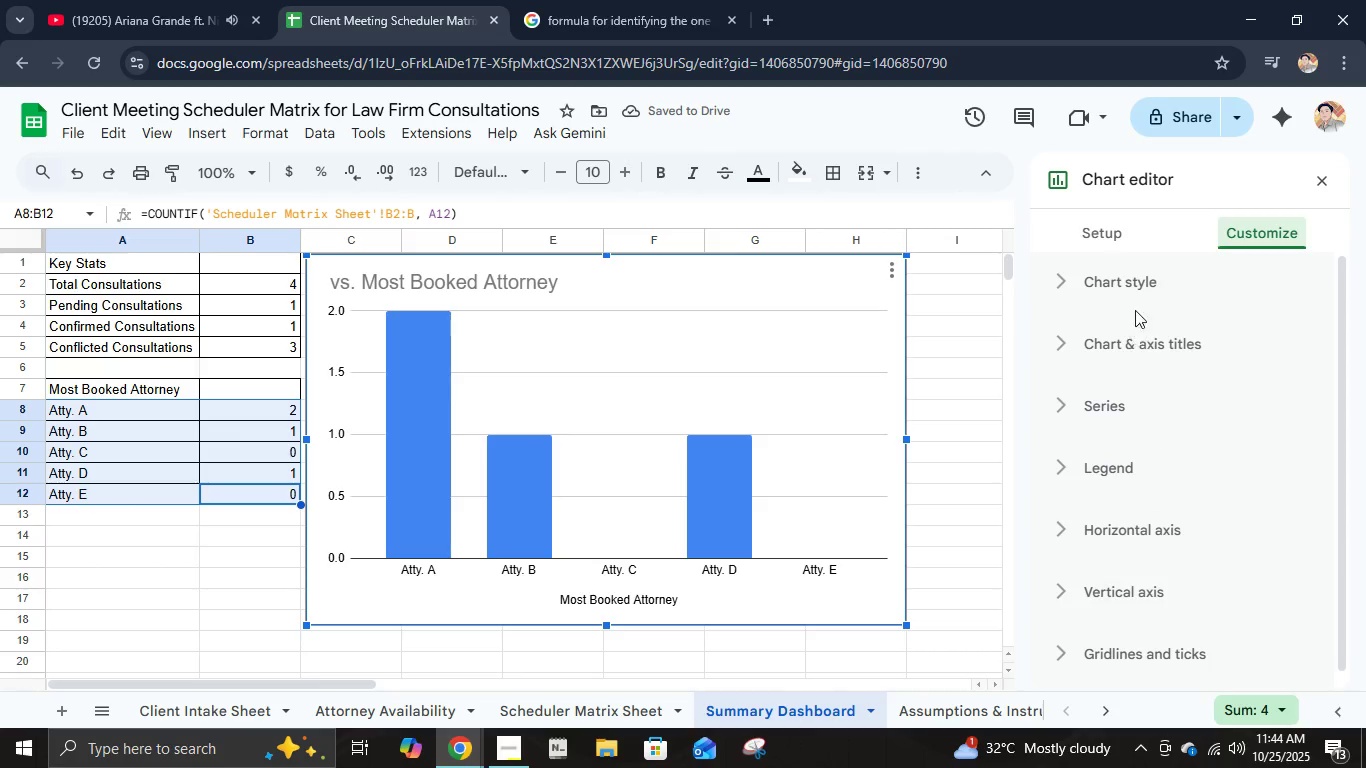 
left_click([1134, 293])
 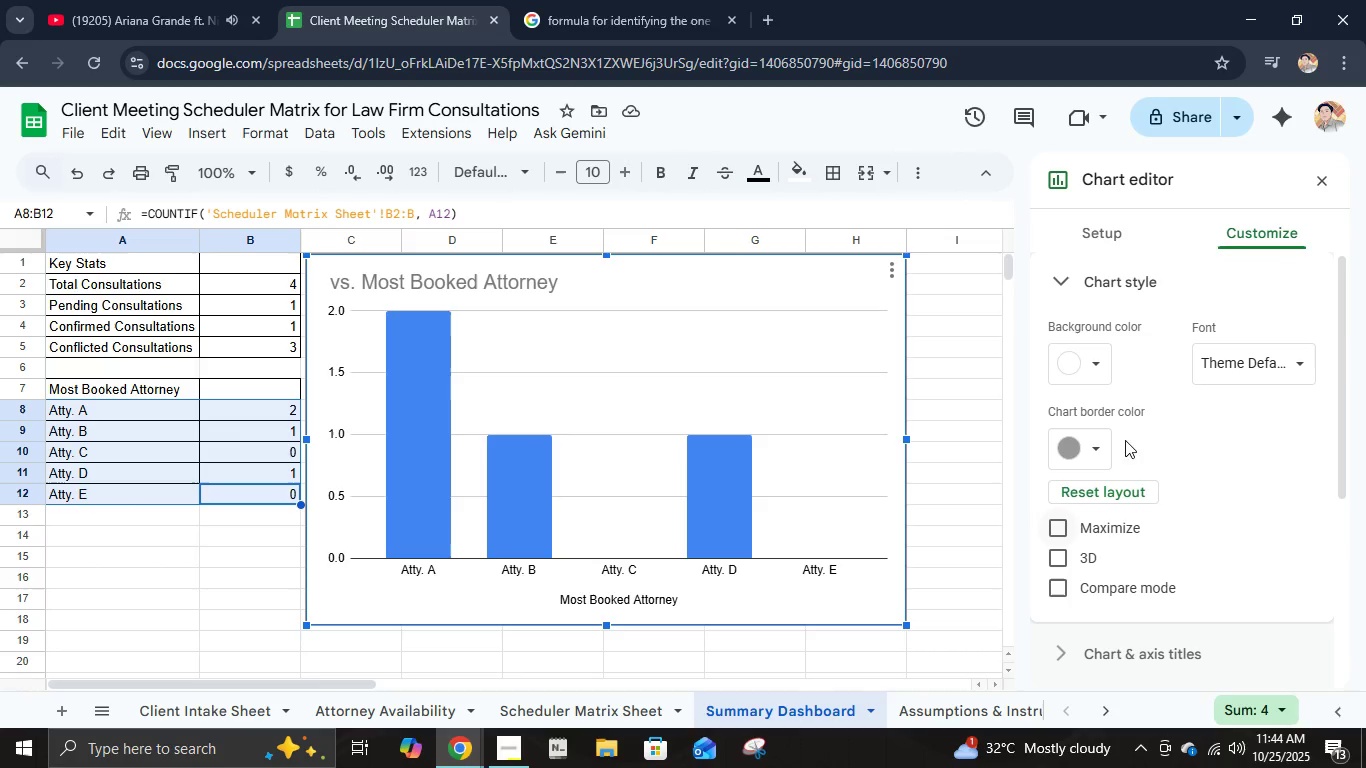 
left_click([1076, 438])
 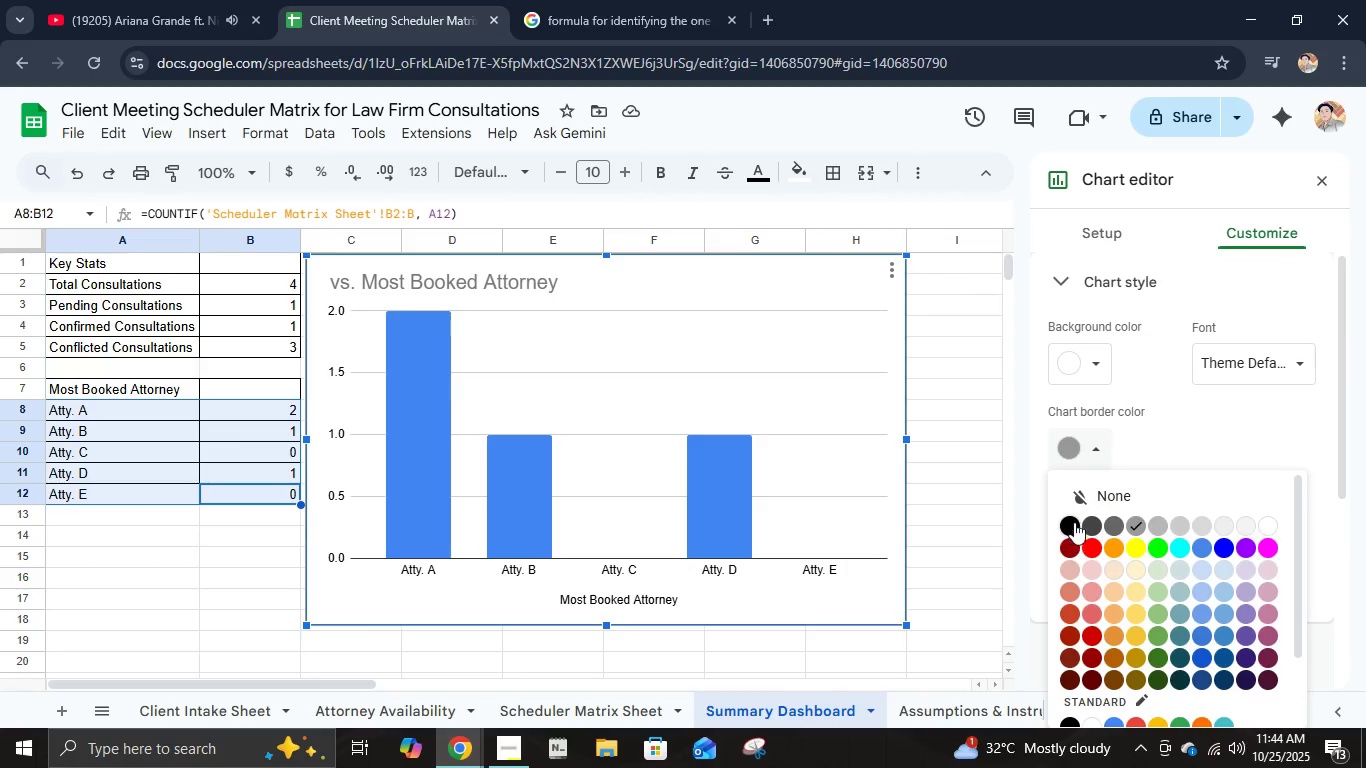 
left_click([1074, 522])
 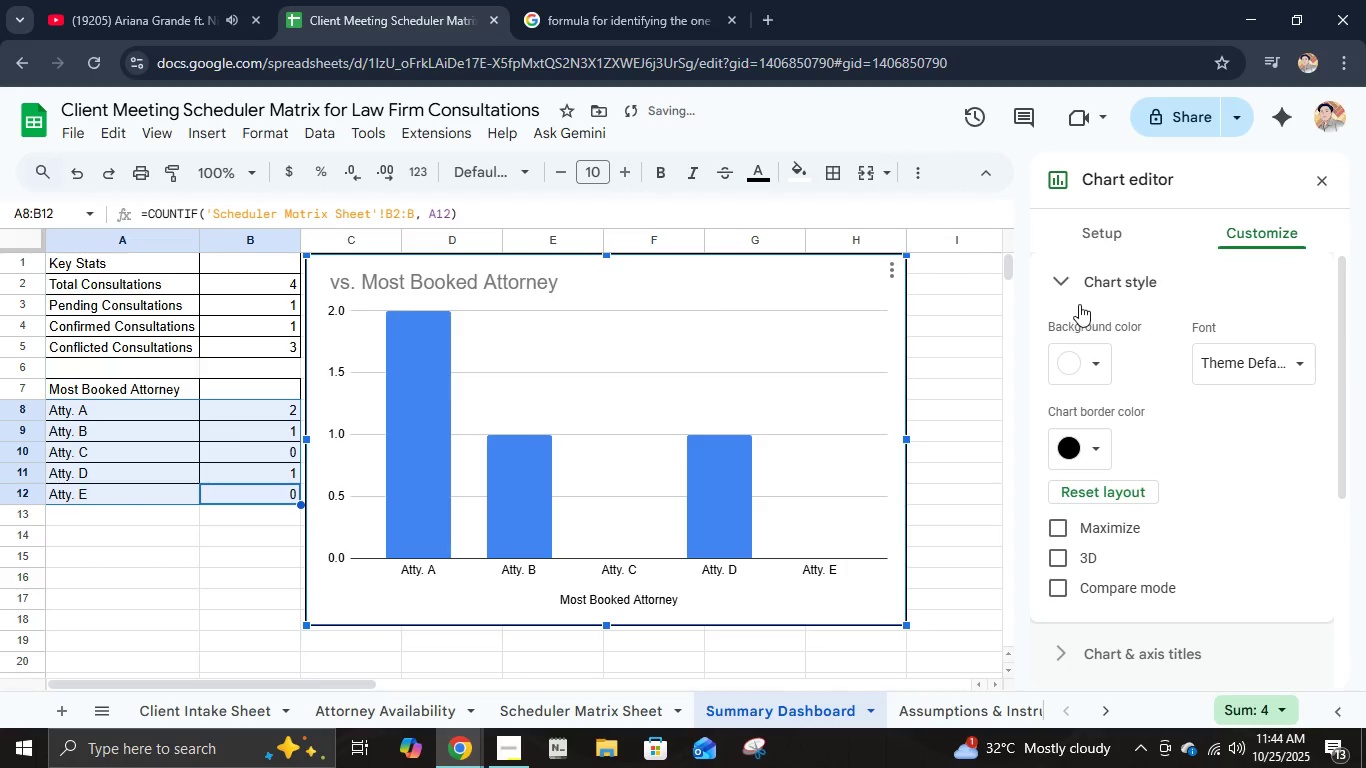 
left_click([1073, 291])
 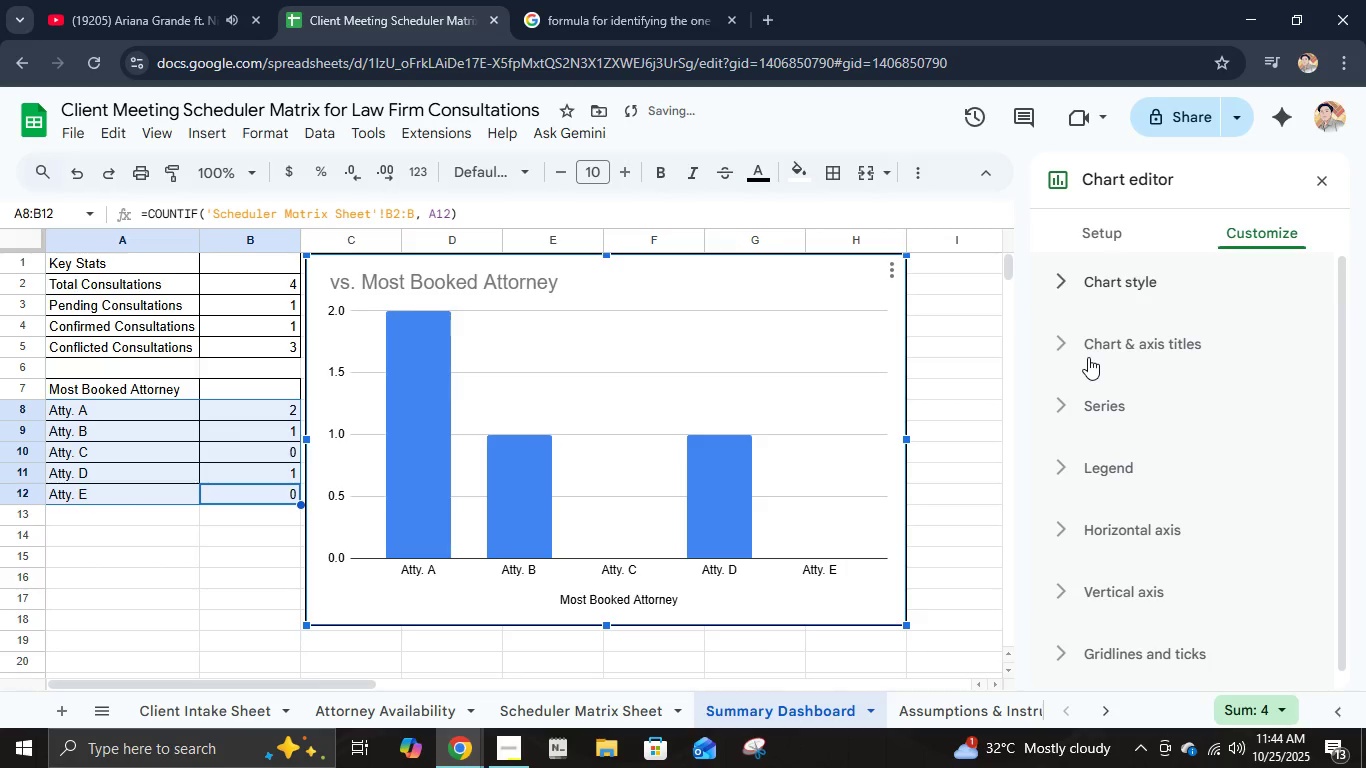 
left_click([1088, 357])
 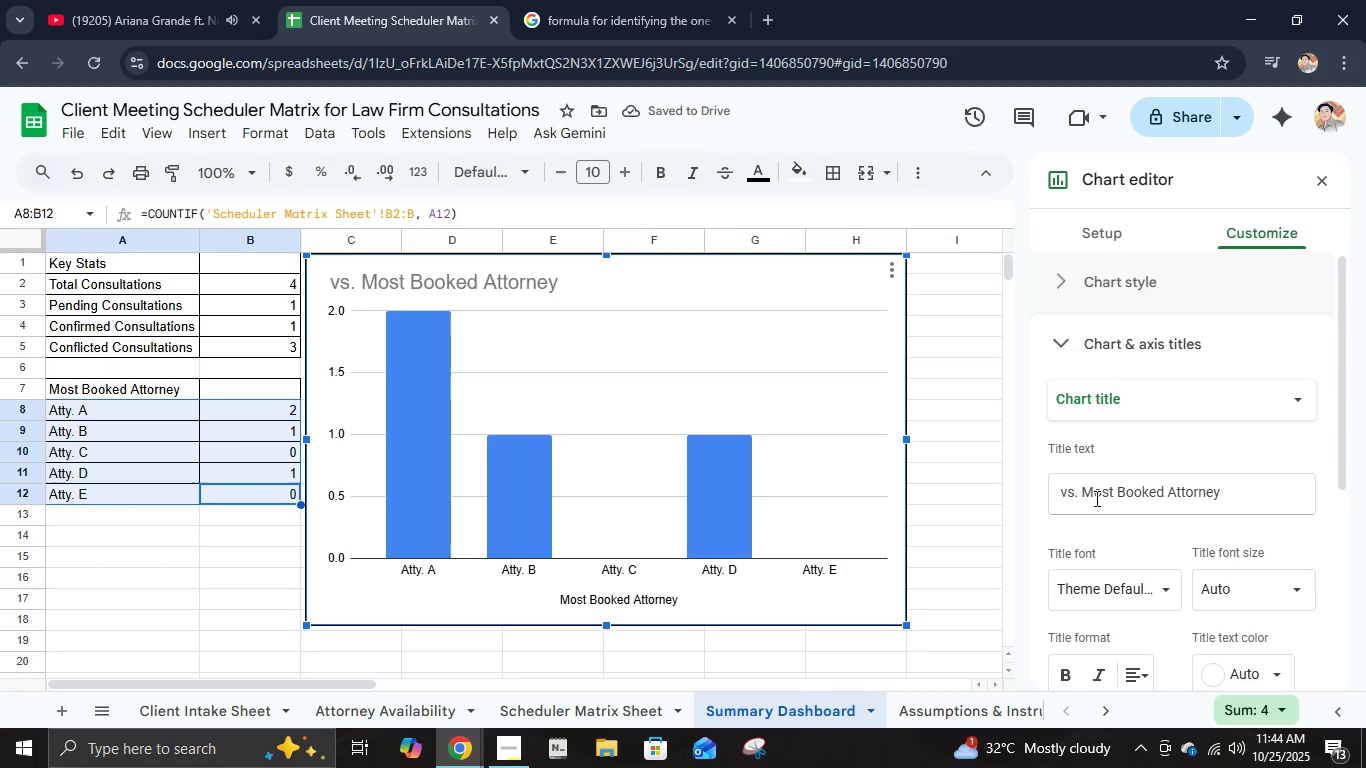 
left_click([1095, 498])
 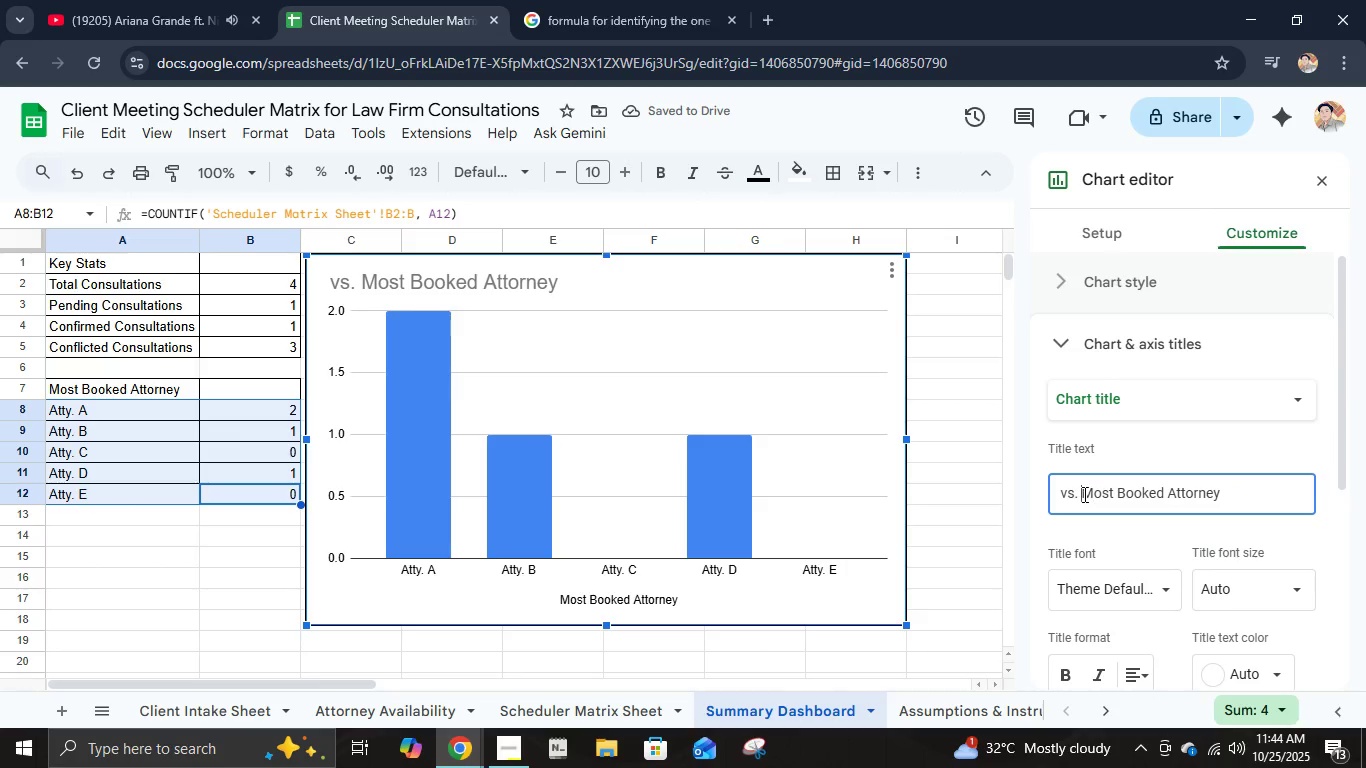 
left_click_drag(start_coordinate=[1083, 494], to_coordinate=[1046, 494])
 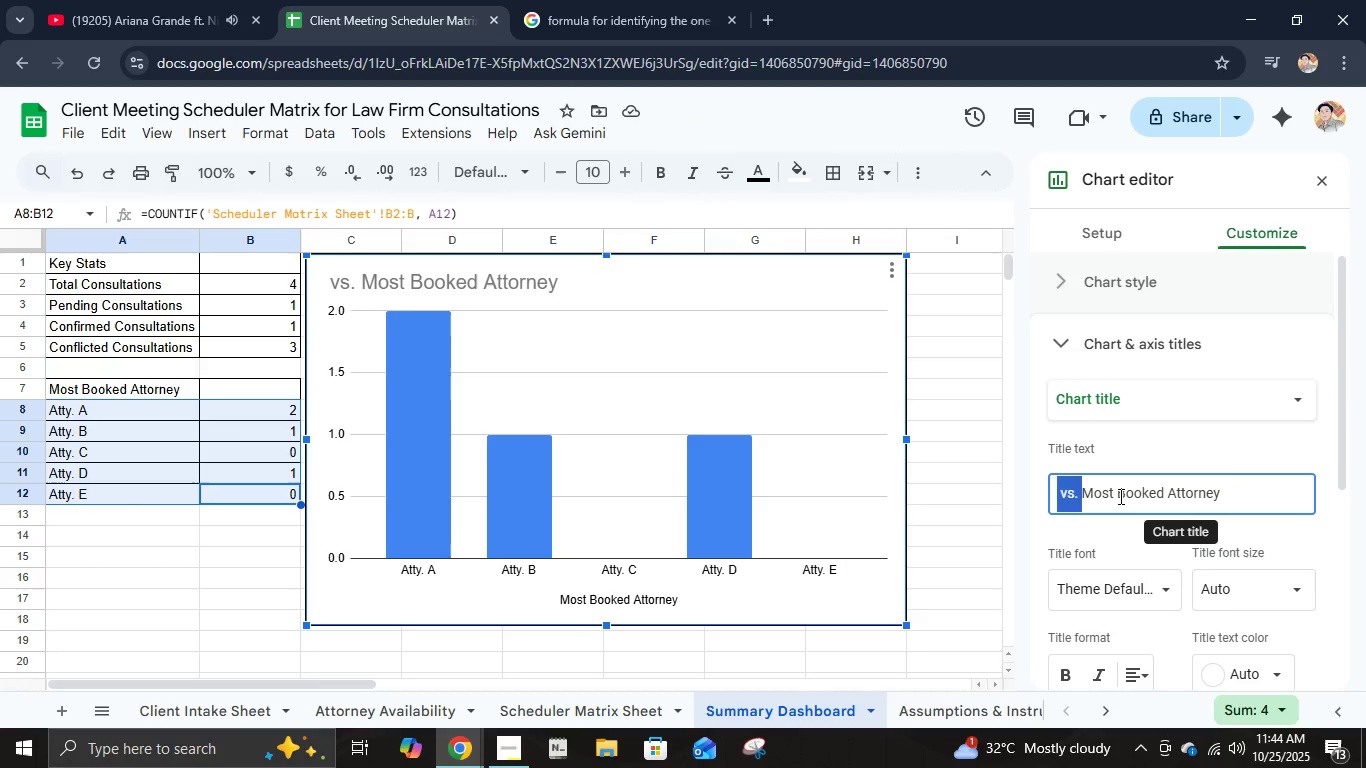 
key(Backspace)
 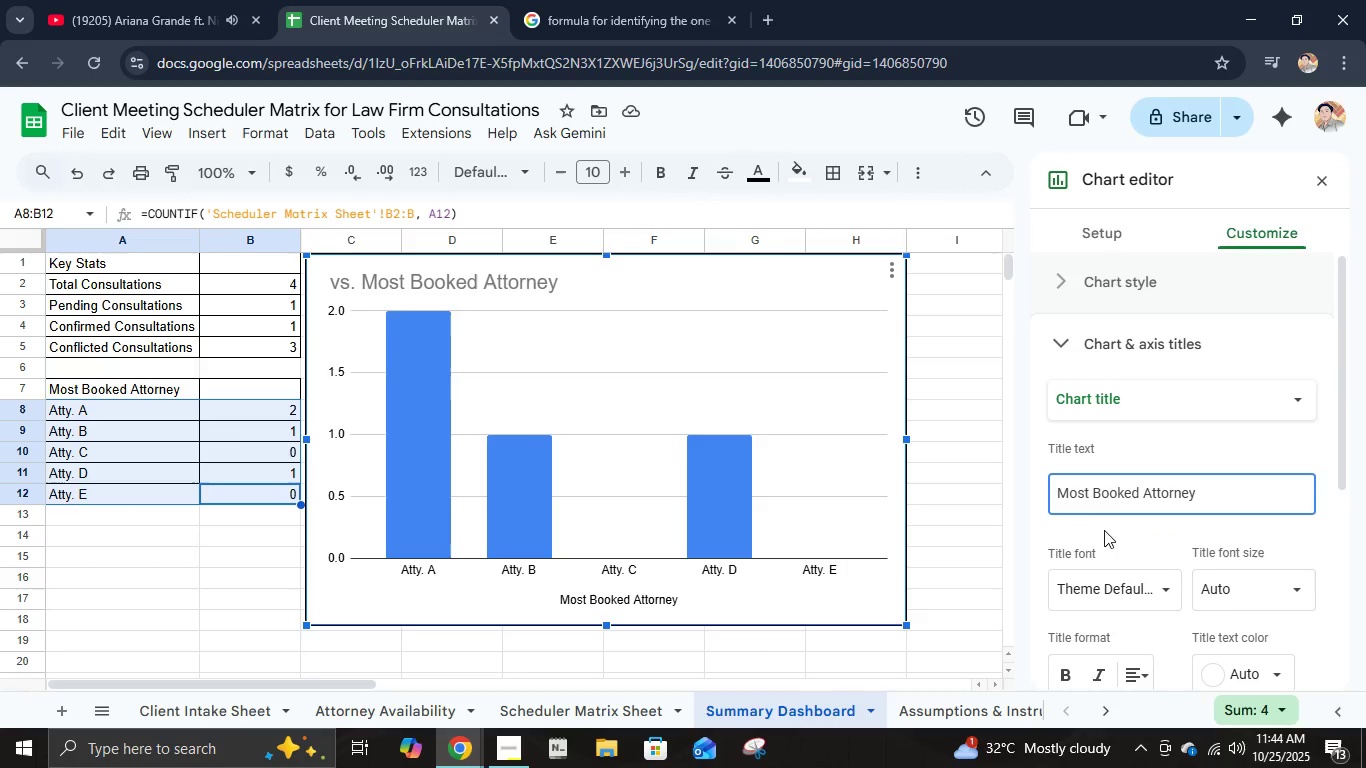 
scroll: coordinate [1104, 530], scroll_direction: down, amount: 1.0
 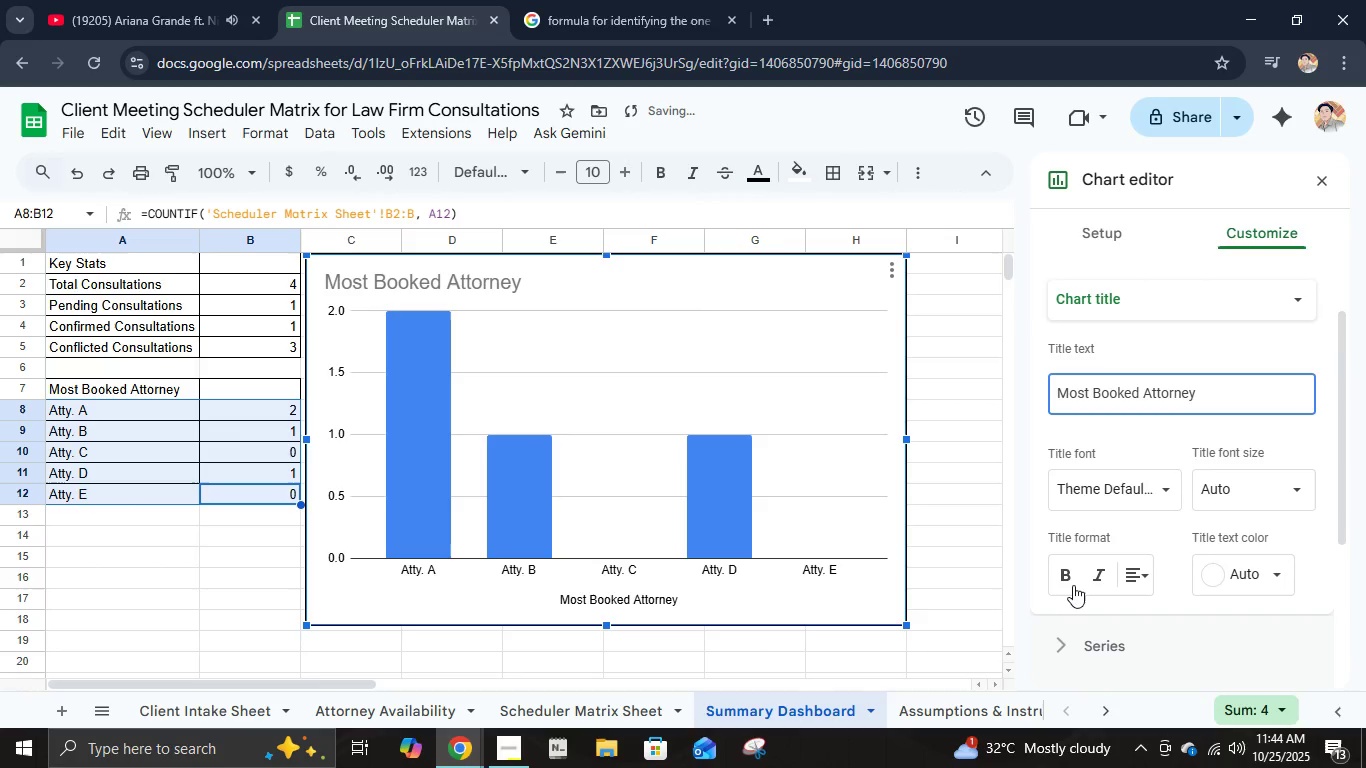 
left_click([1073, 584])
 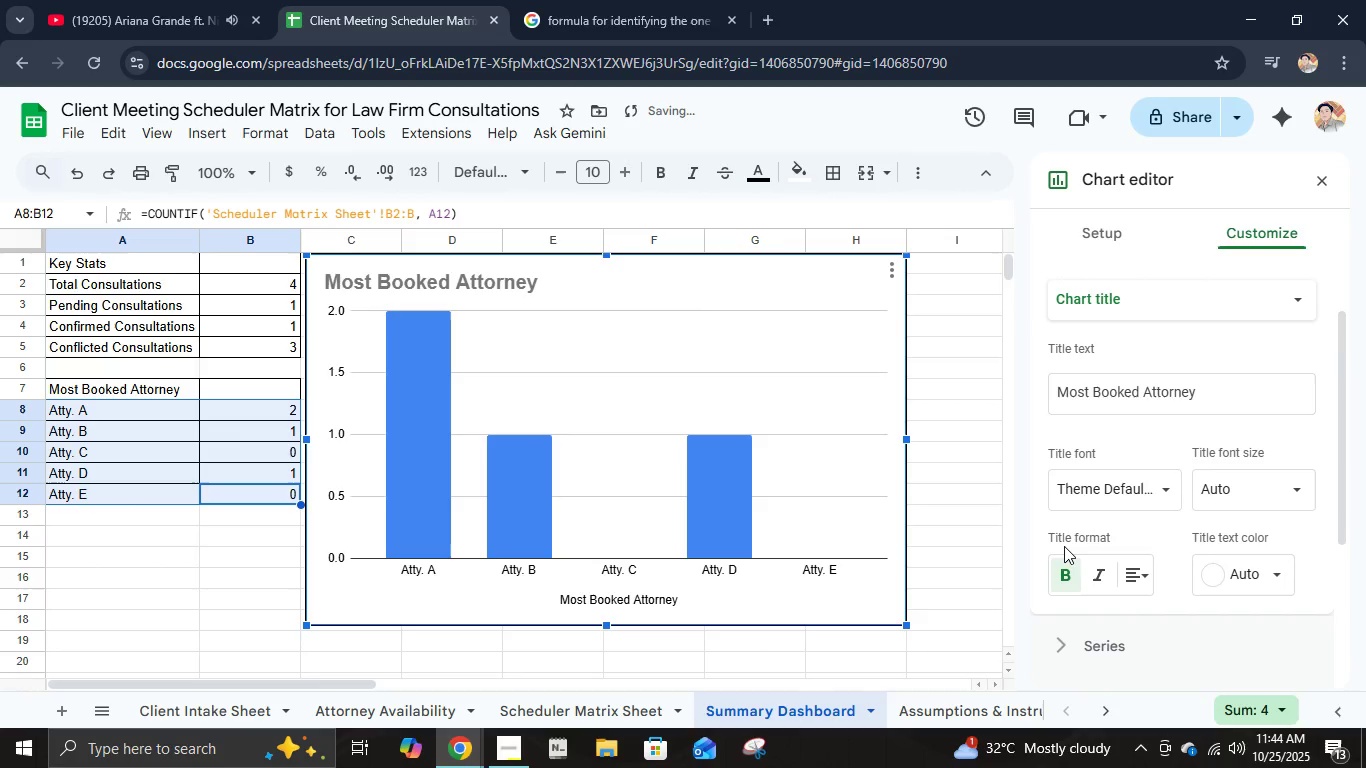 
scroll: coordinate [1065, 546], scroll_direction: down, amount: 2.0
 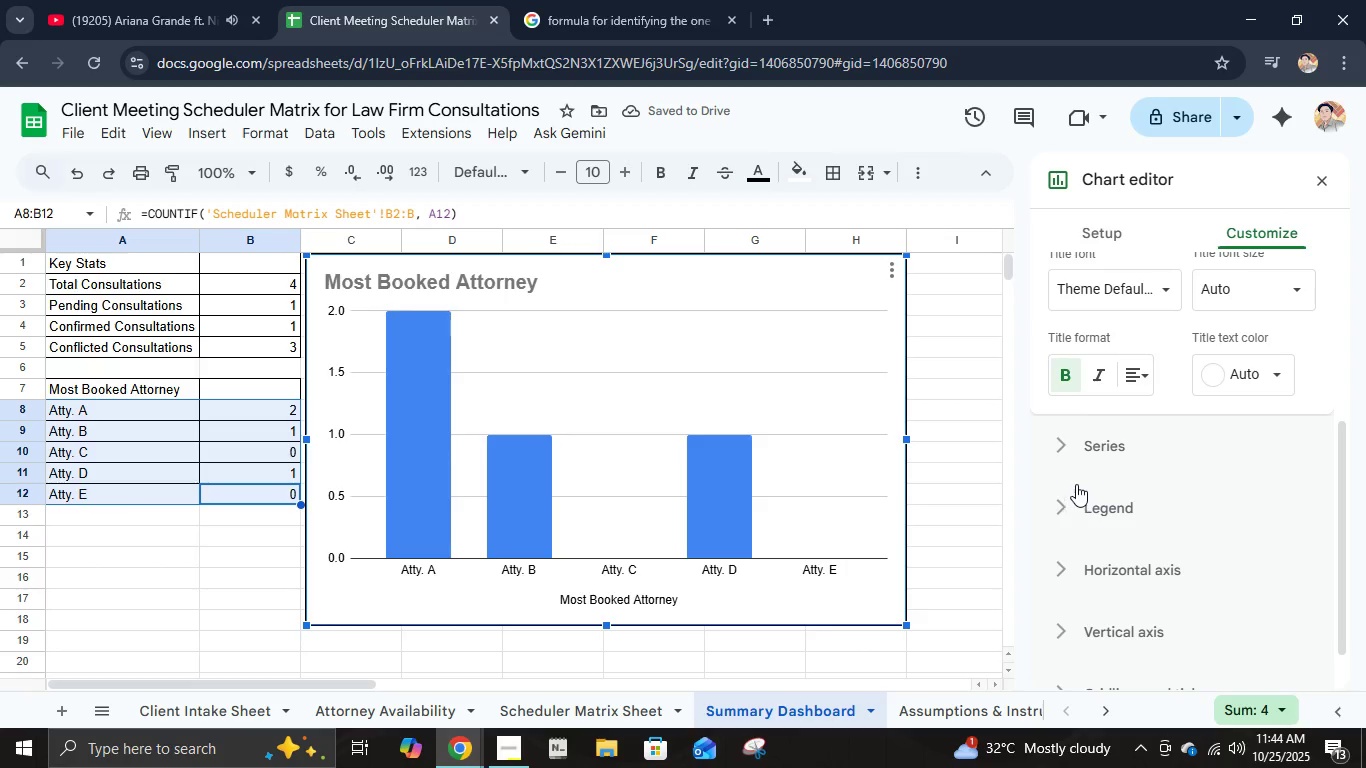 
left_click([1076, 460])
 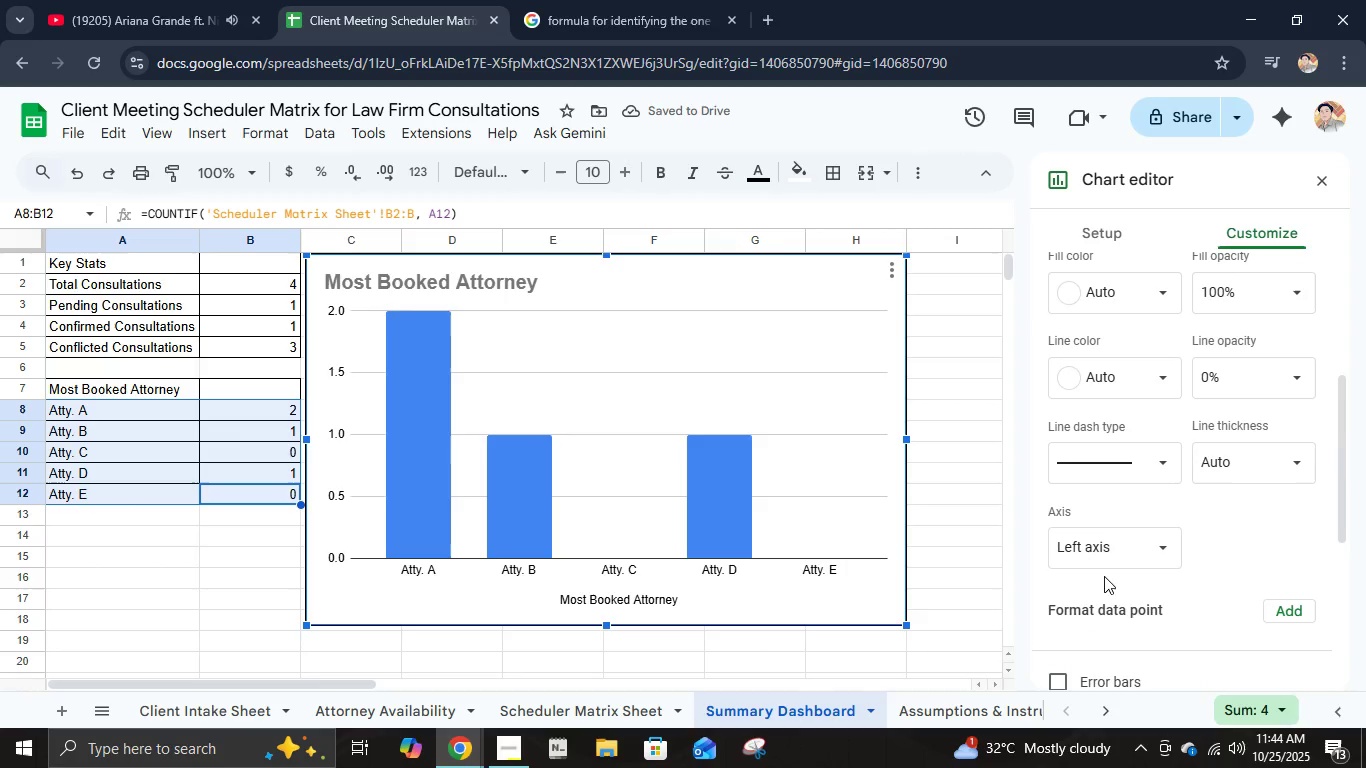 
scroll: coordinate [1104, 575], scroll_direction: down, amount: 1.0
 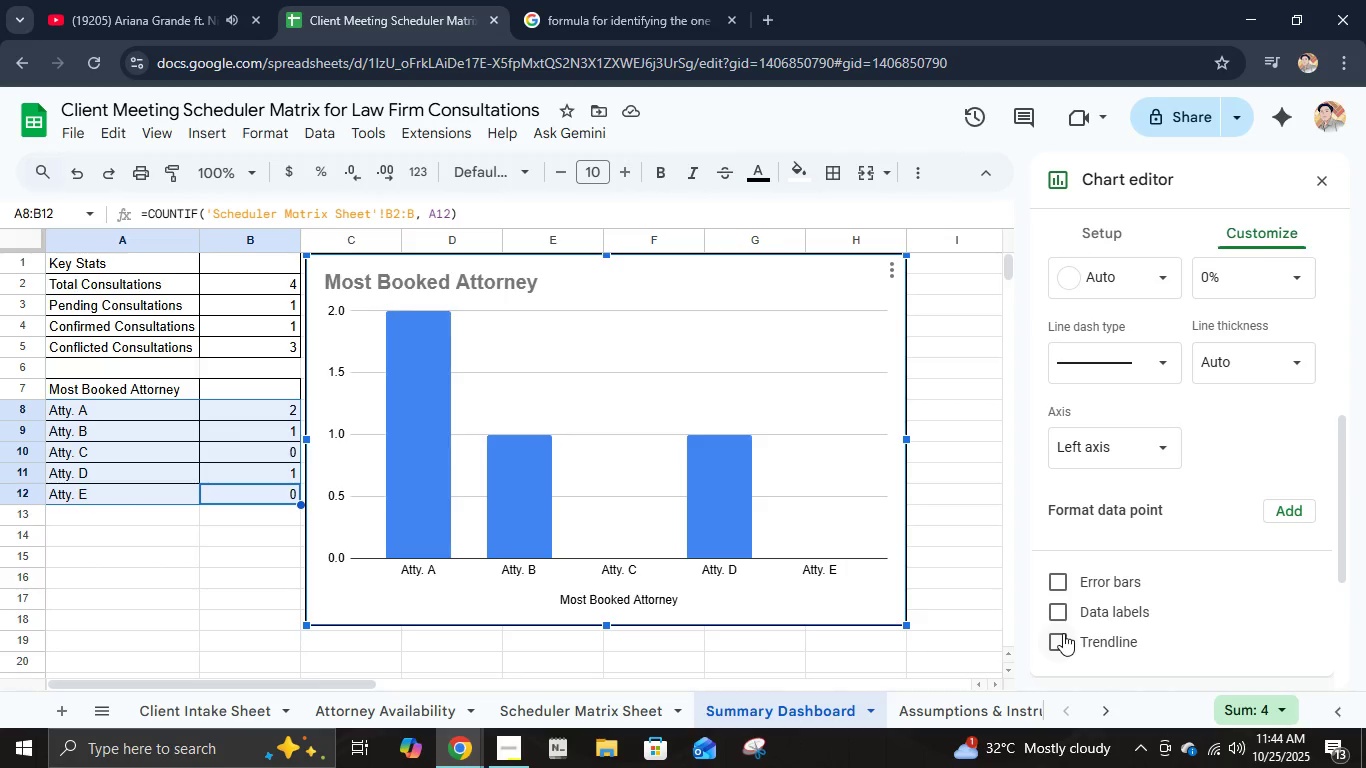 
left_click([1063, 633])
 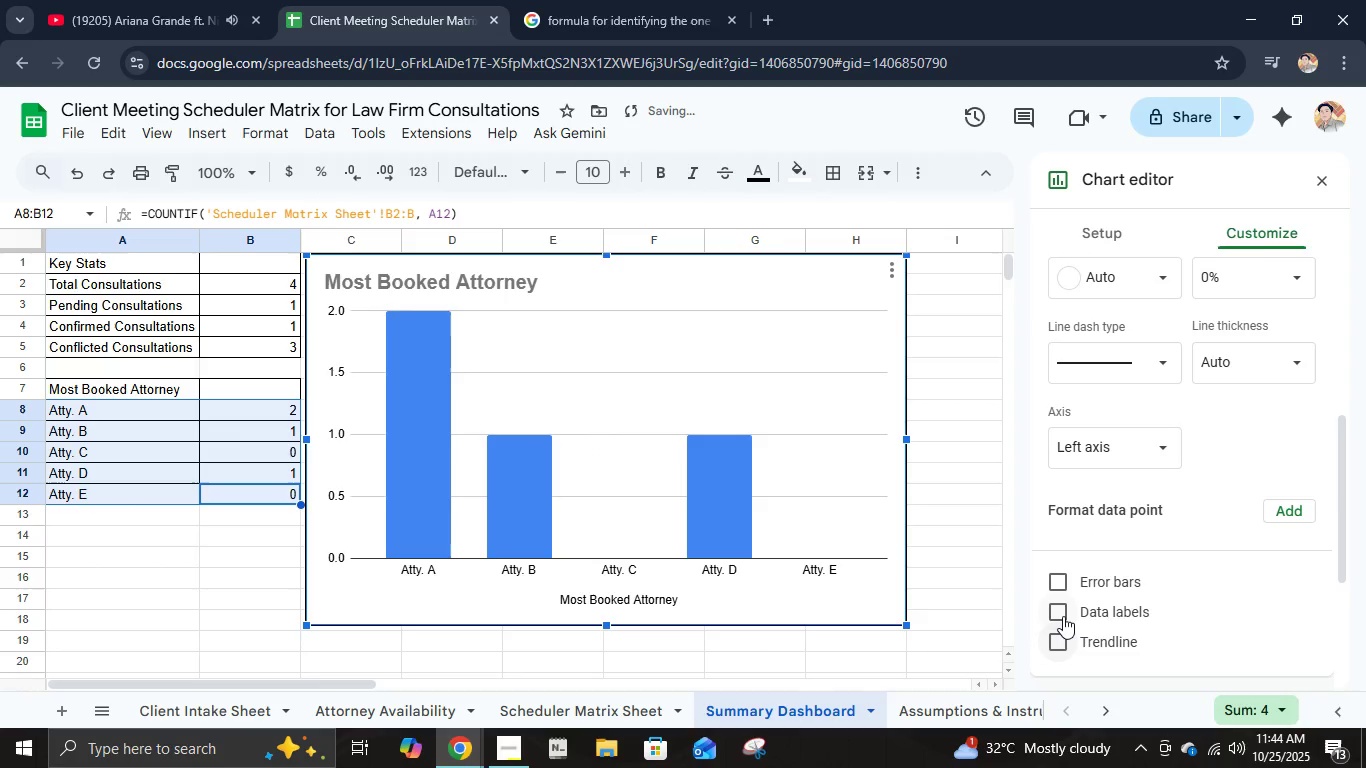 
double_click([1063, 615])
 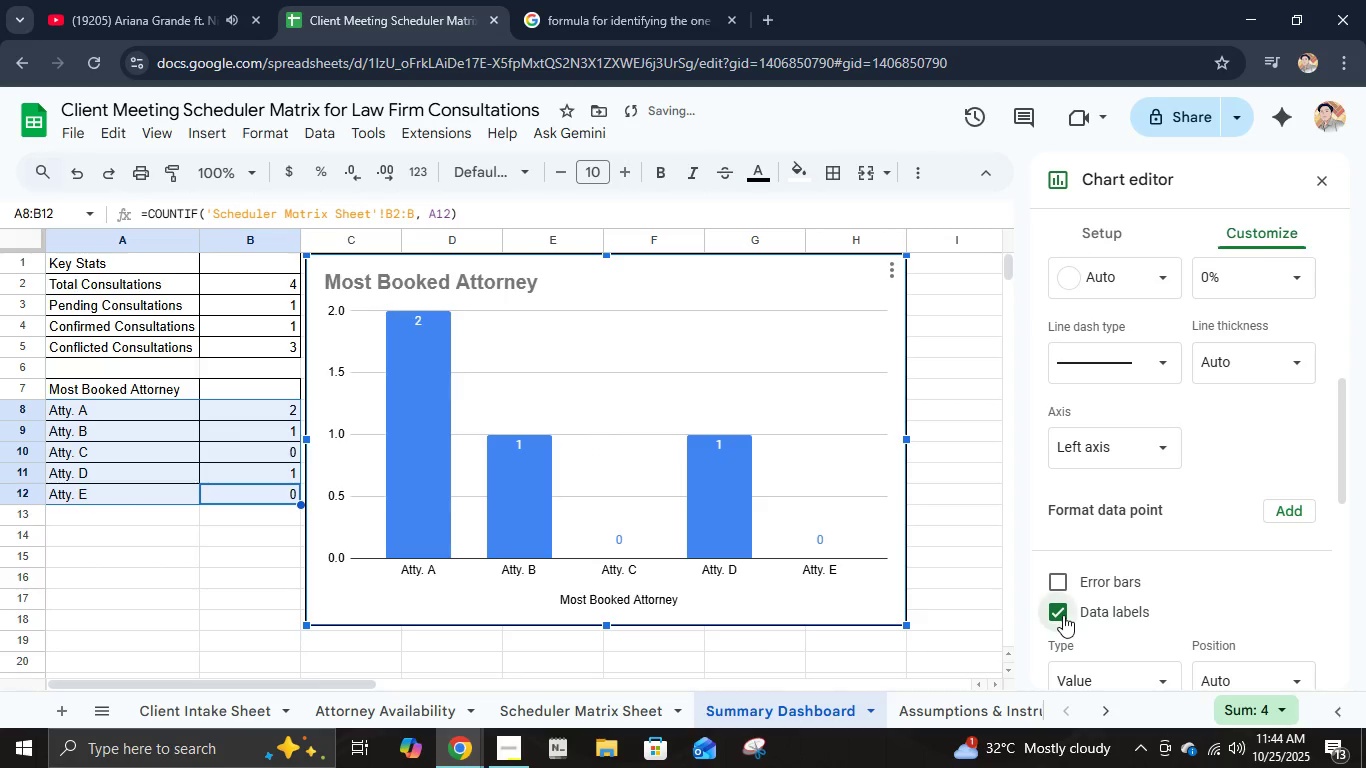 
left_click([1063, 615])
 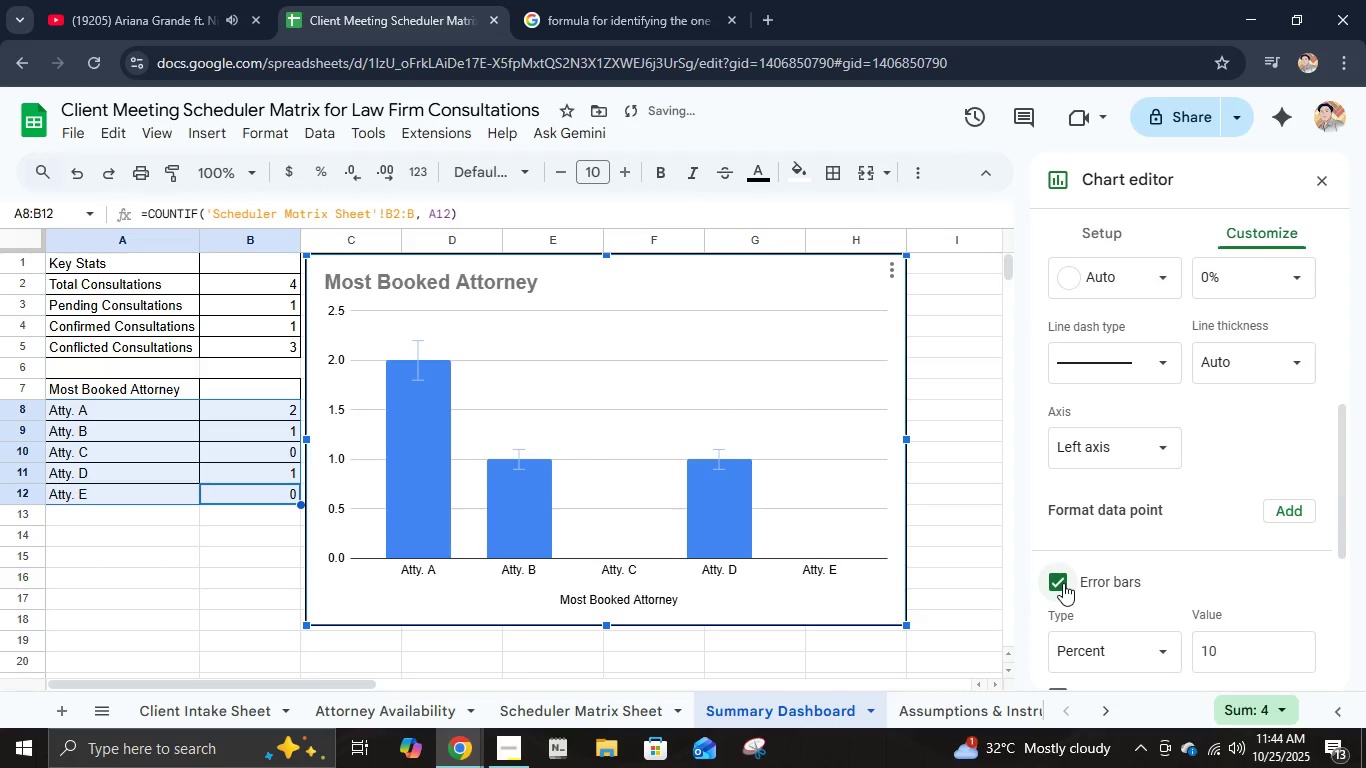 
left_click([1063, 583])
 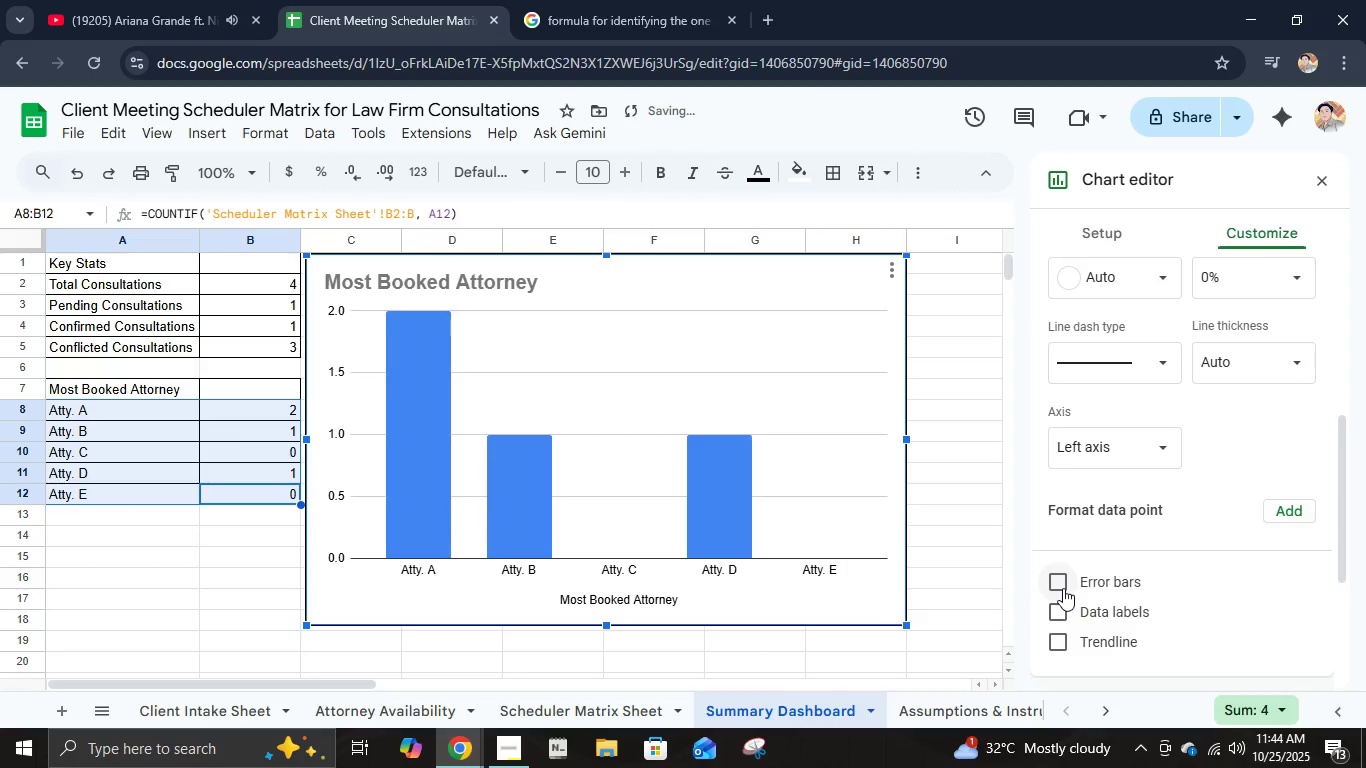 
scroll: coordinate [1063, 588], scroll_direction: down, amount: 7.0
 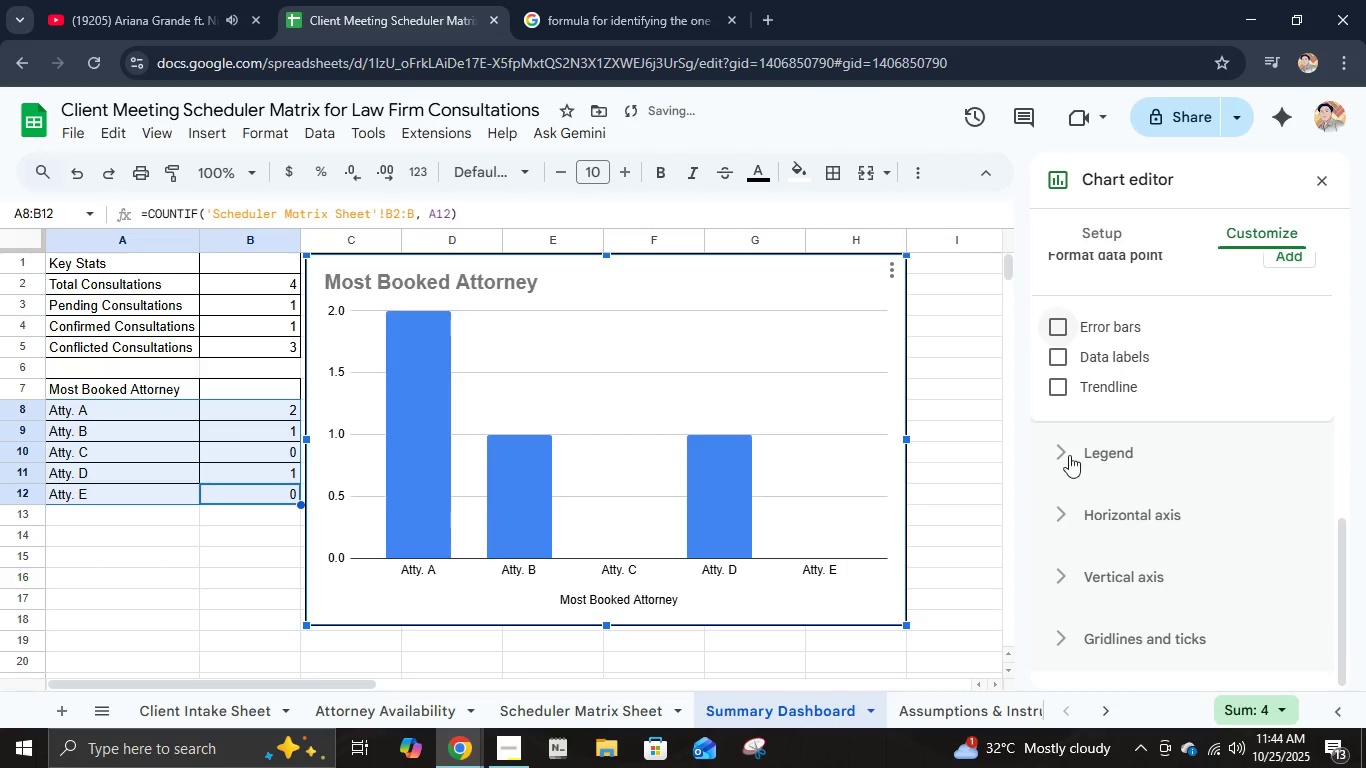 
left_click([1067, 453])
 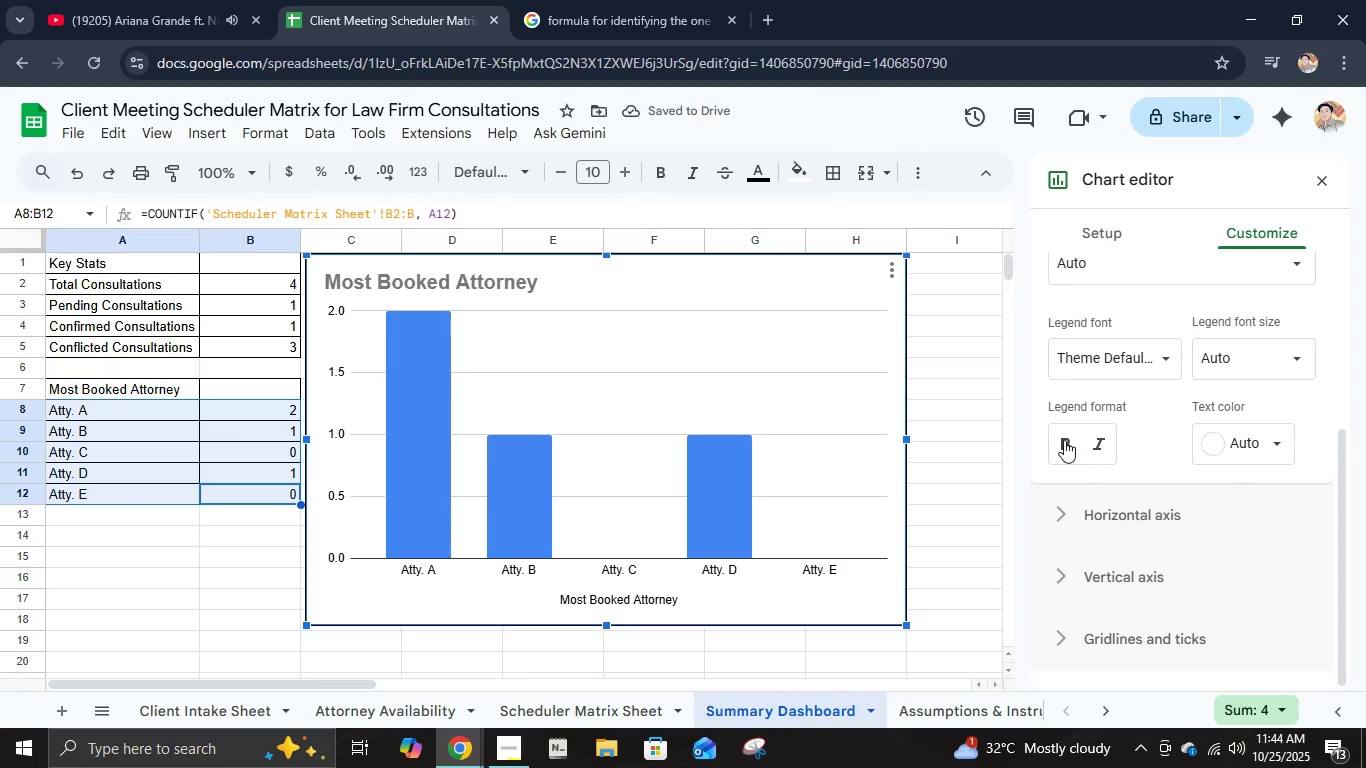 
left_click([1062, 440])
 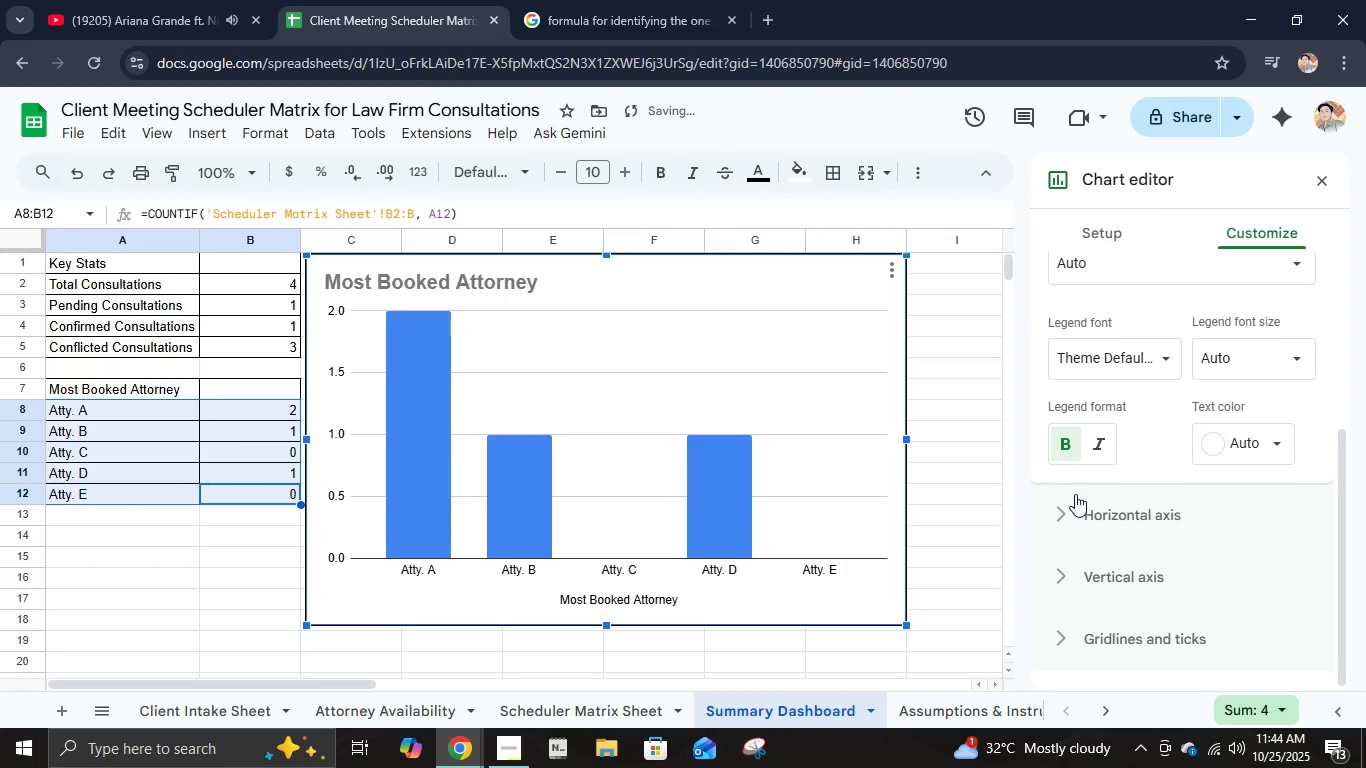 
left_click([1065, 513])
 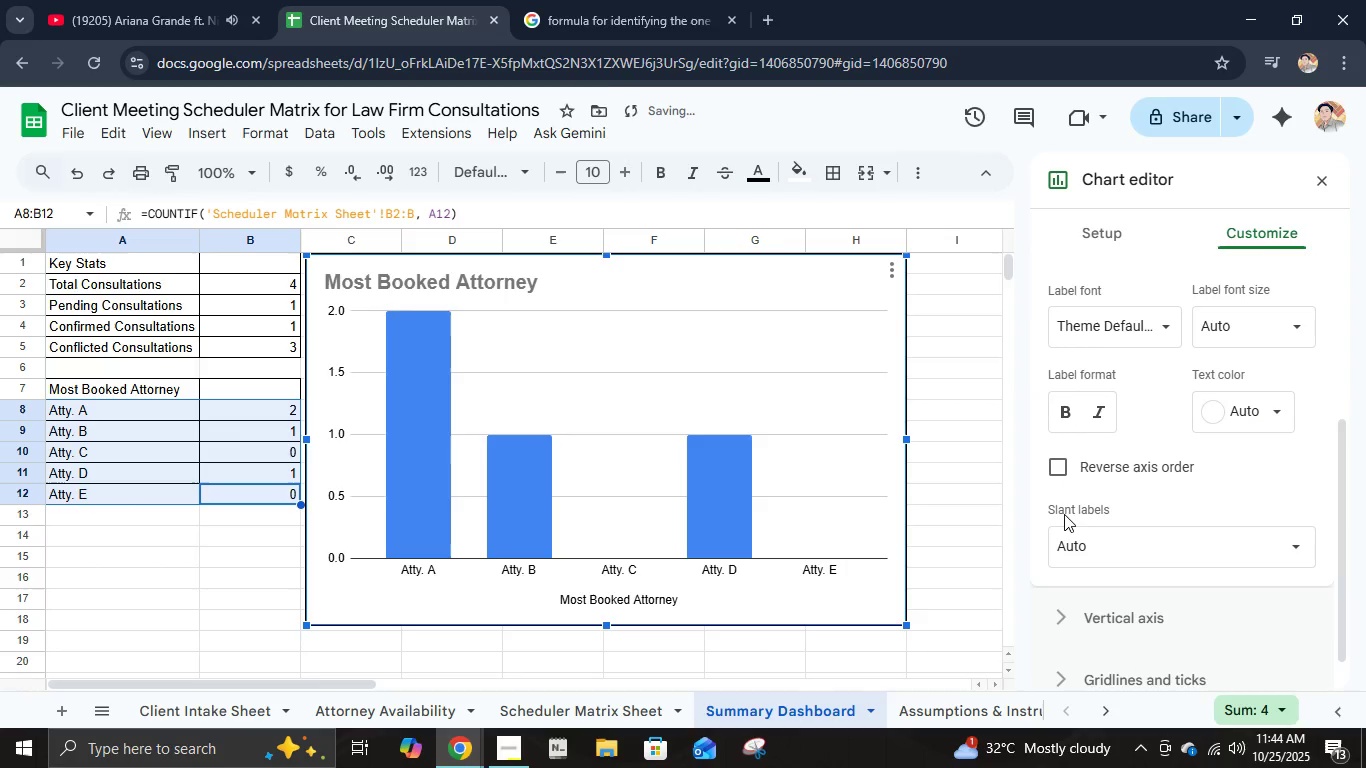 
scroll: coordinate [1064, 514], scroll_direction: down, amount: 1.0
 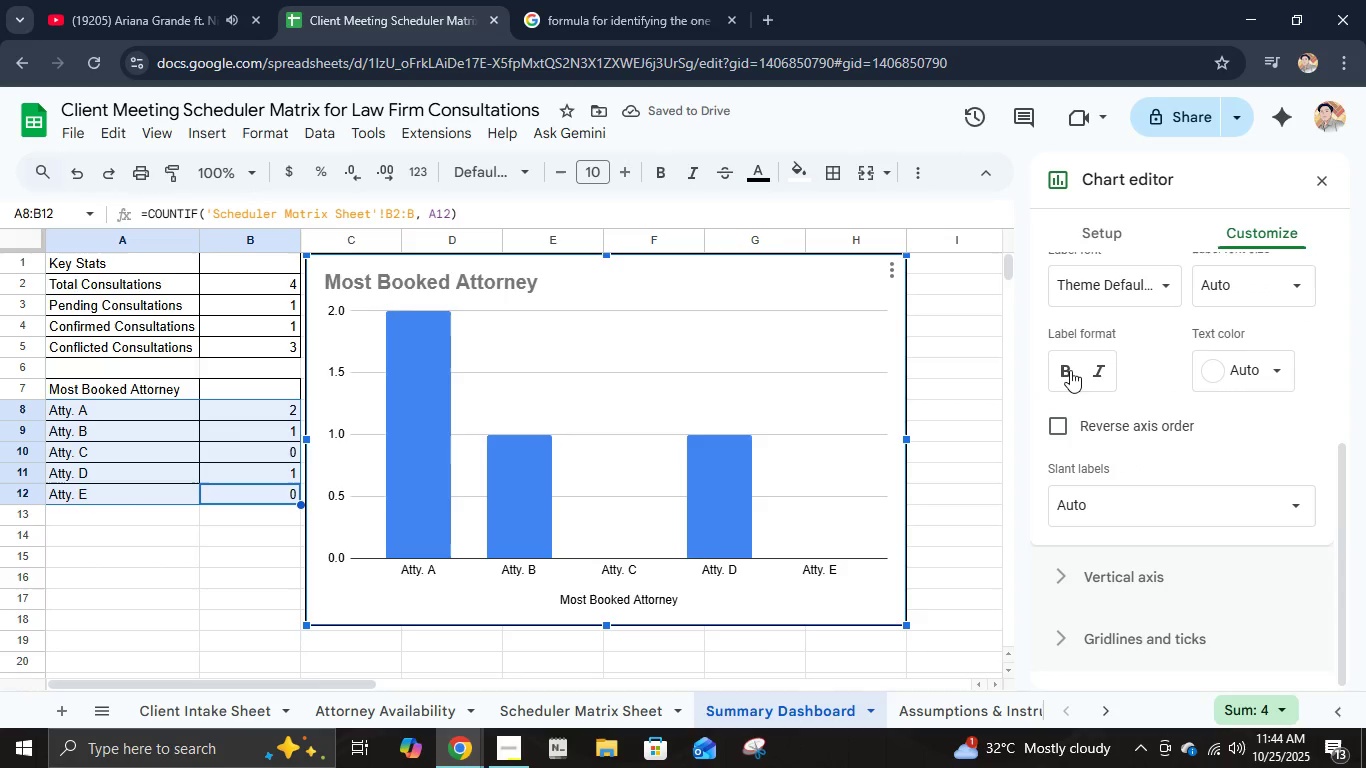 
left_click([1069, 369])
 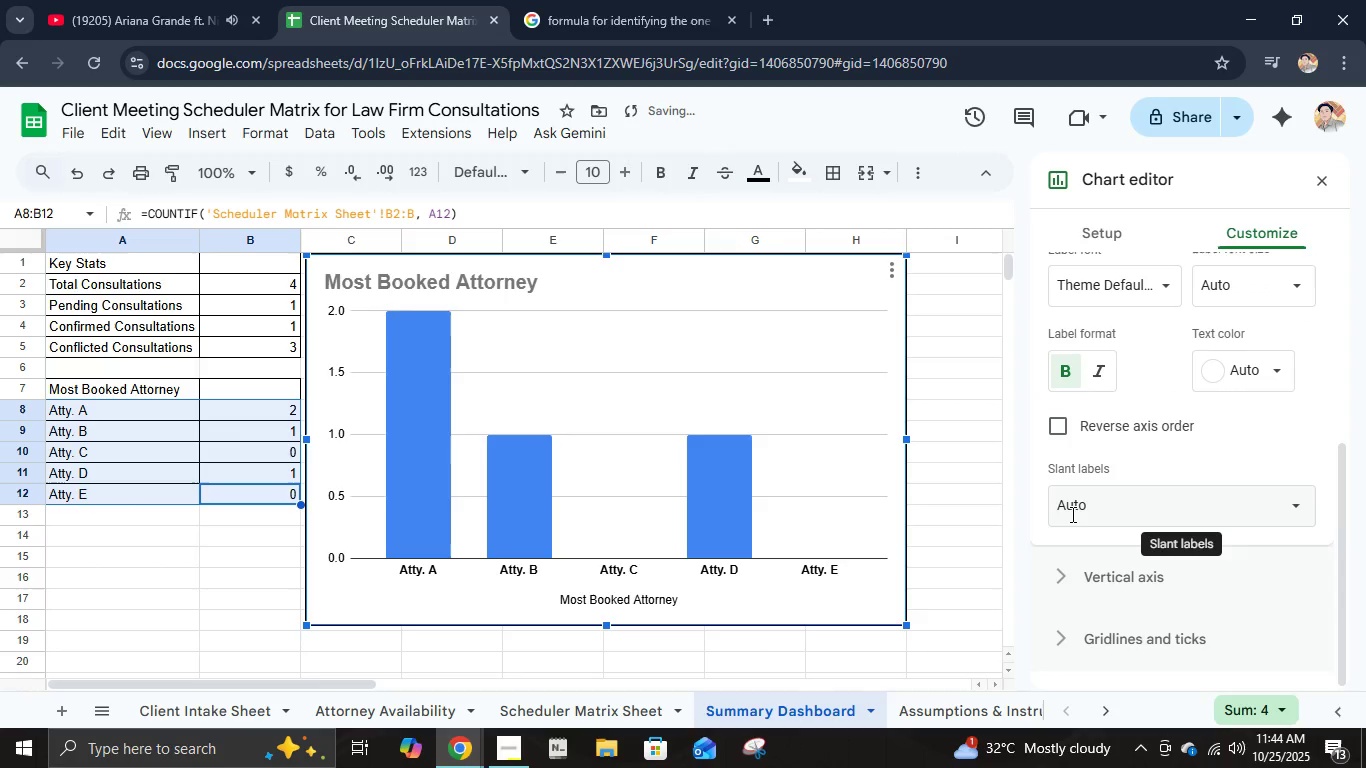 
scroll: coordinate [1071, 514], scroll_direction: down, amount: 1.0
 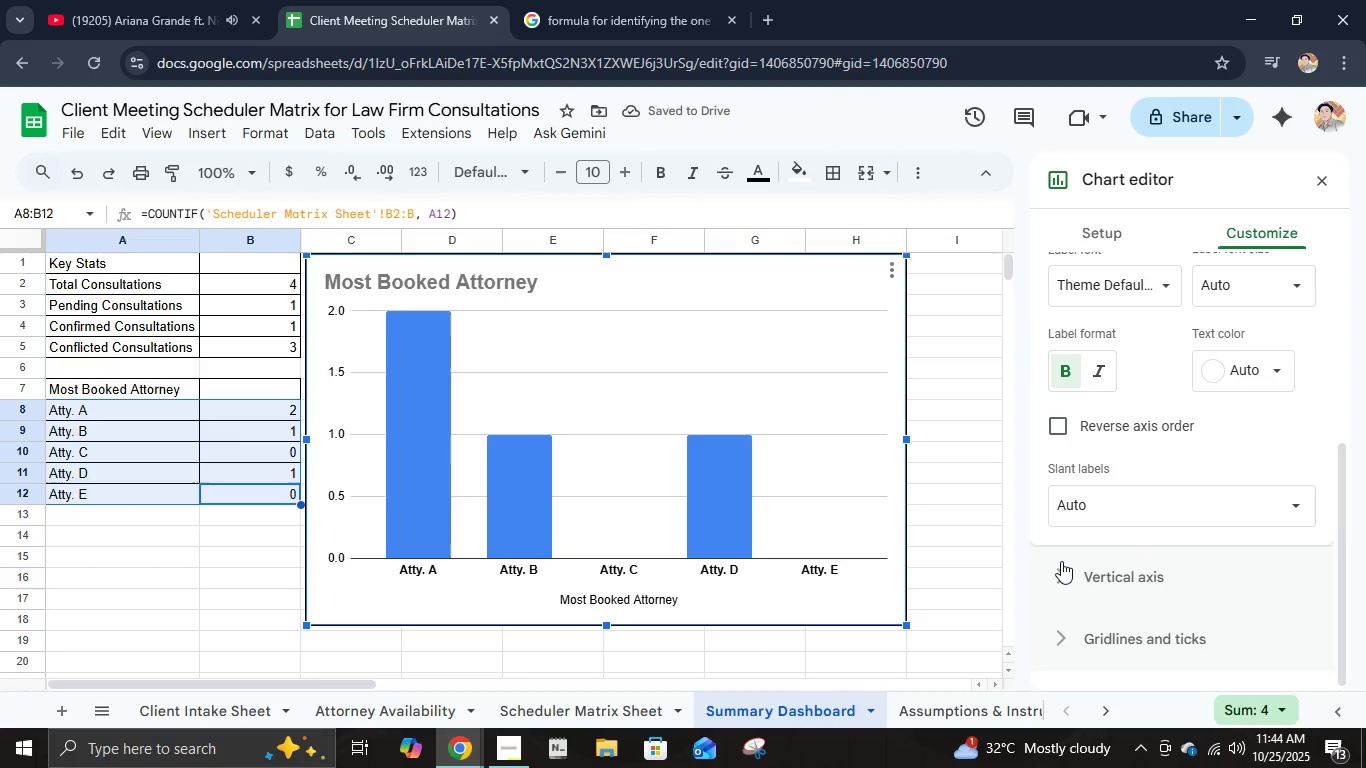 
left_click([1061, 561])
 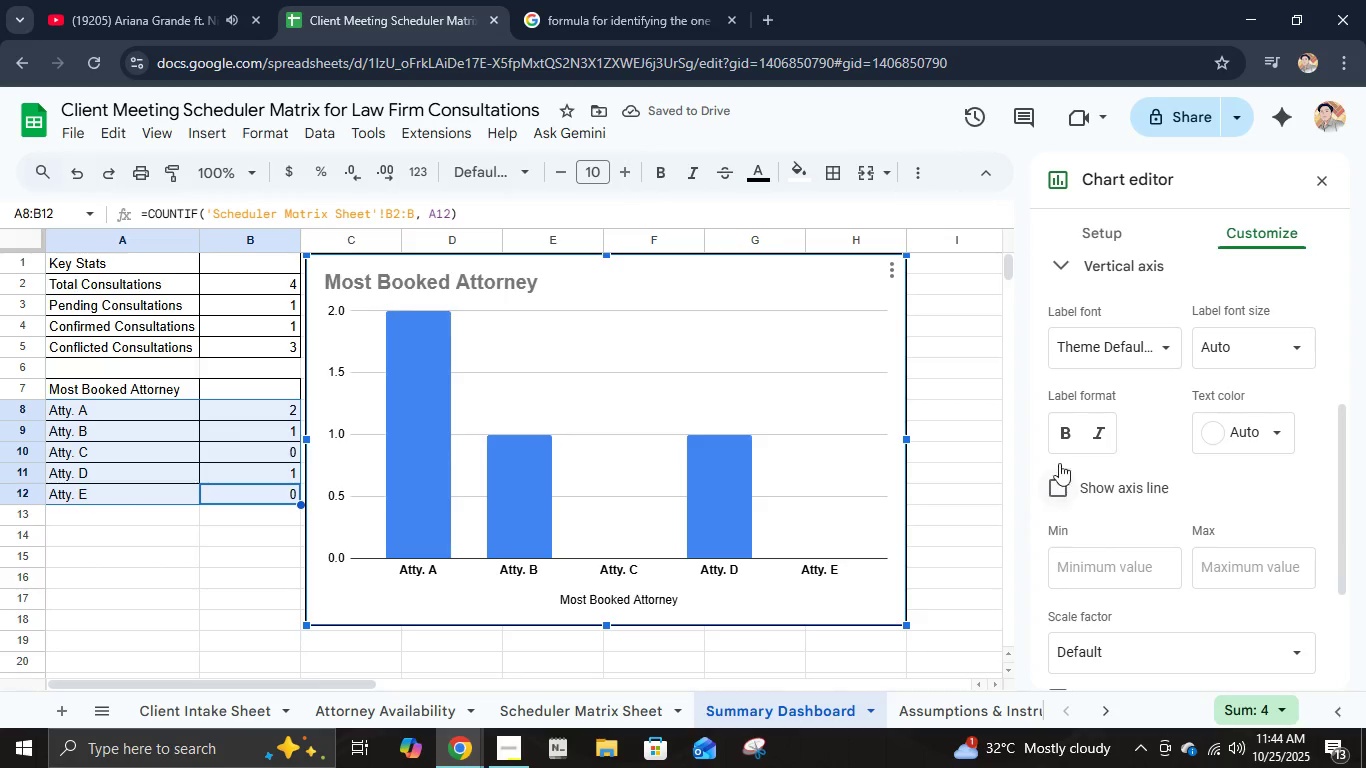 
left_click([1059, 436])
 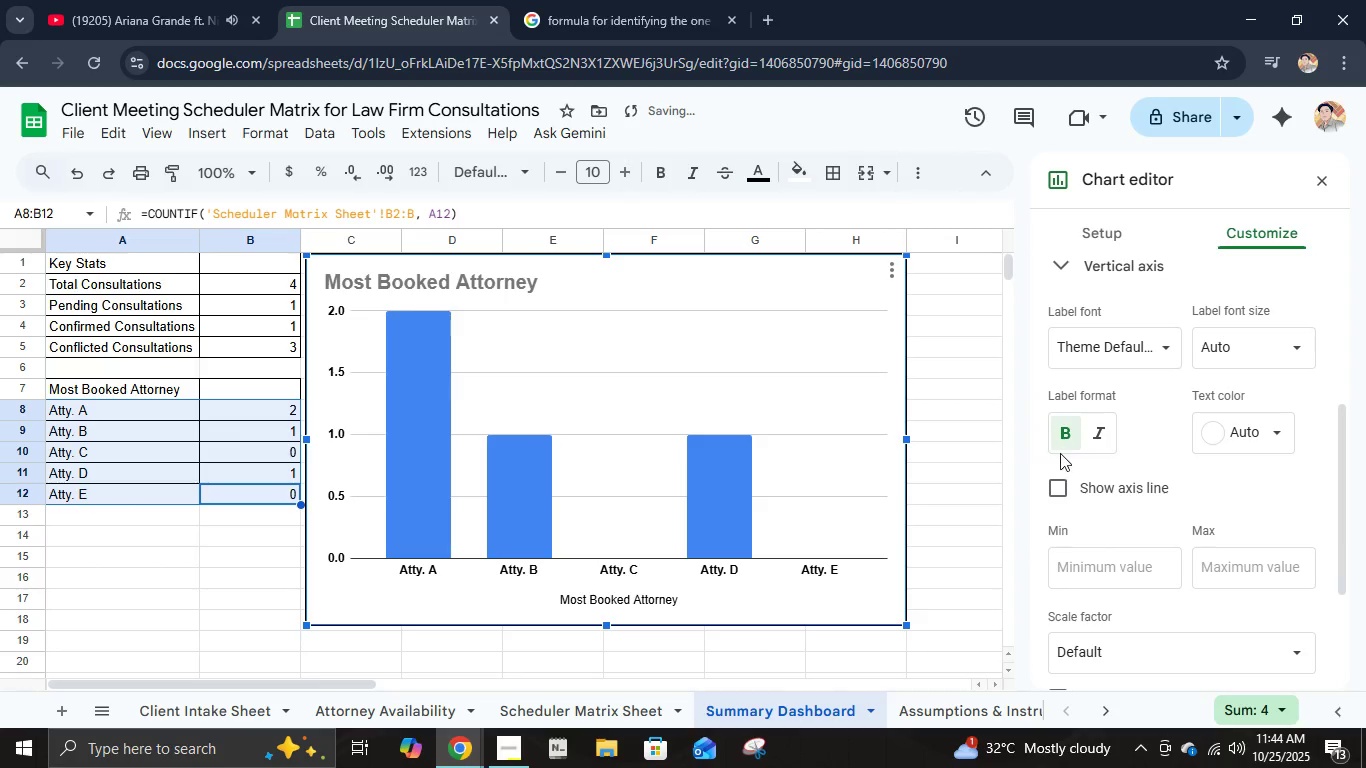 
scroll: coordinate [1066, 557], scroll_direction: down, amount: 7.0
 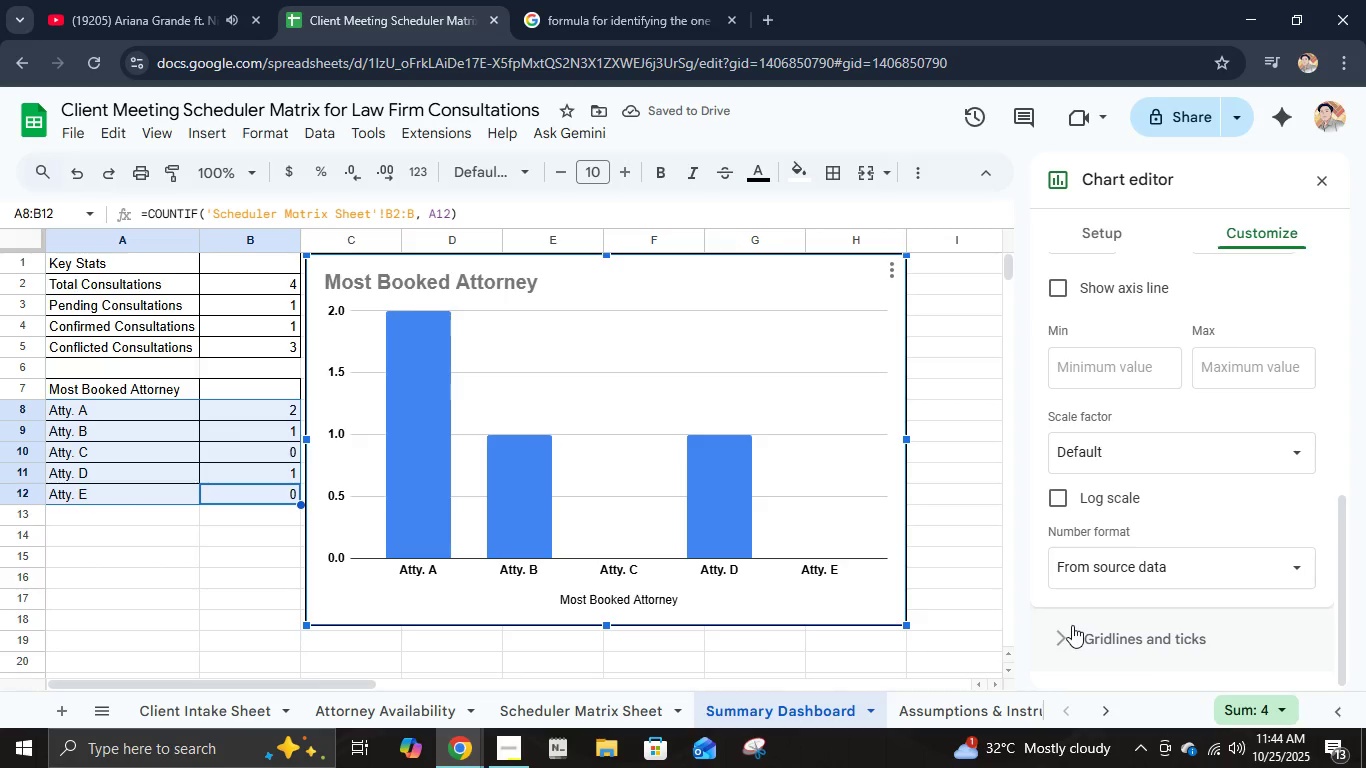 
left_click([1072, 625])
 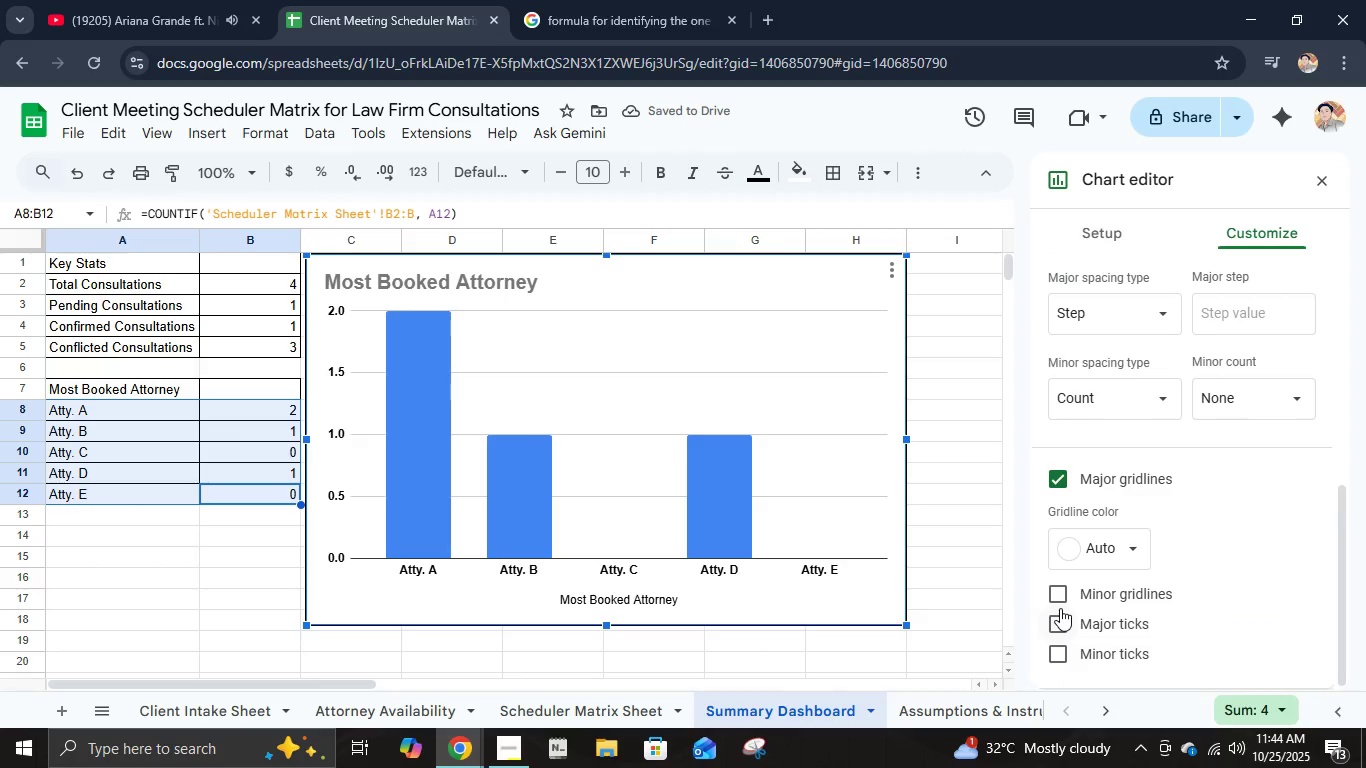 
left_click([1059, 598])
 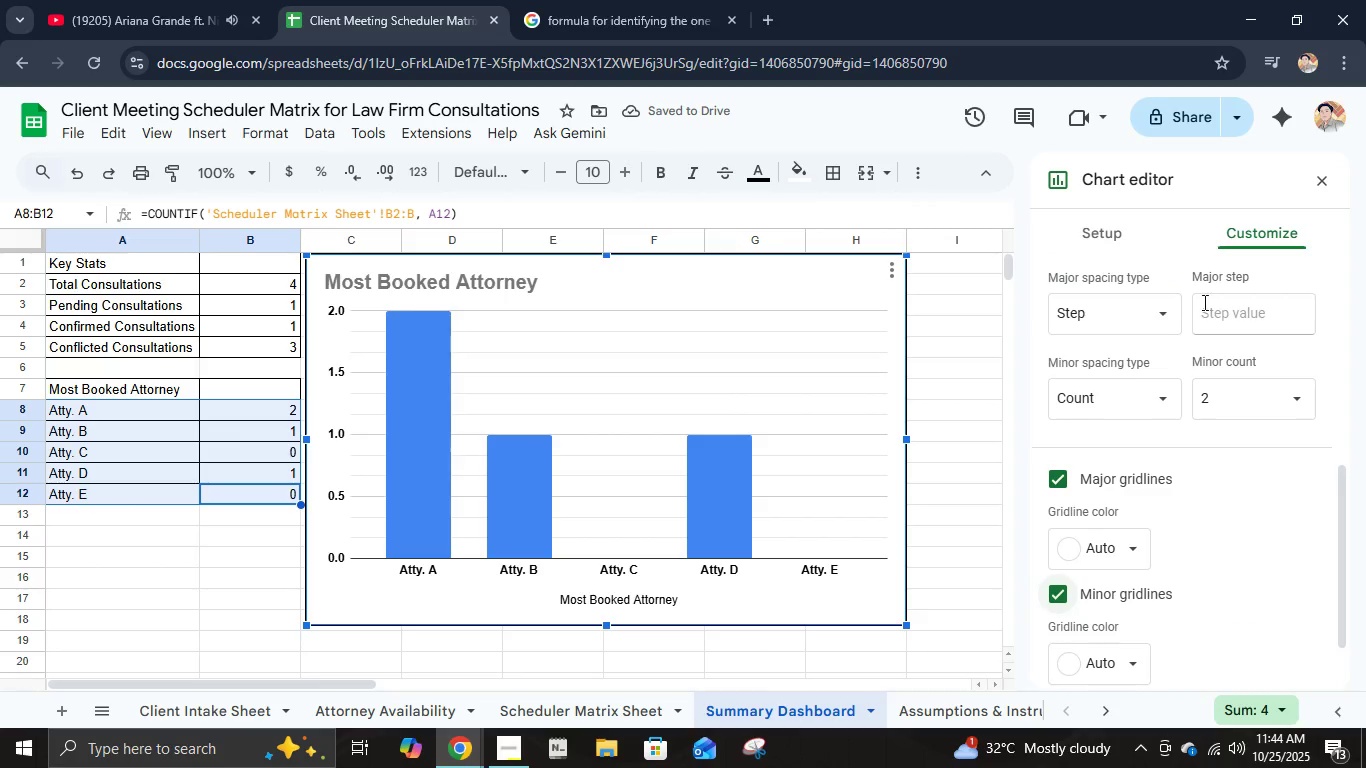 
left_click([1135, 239])
 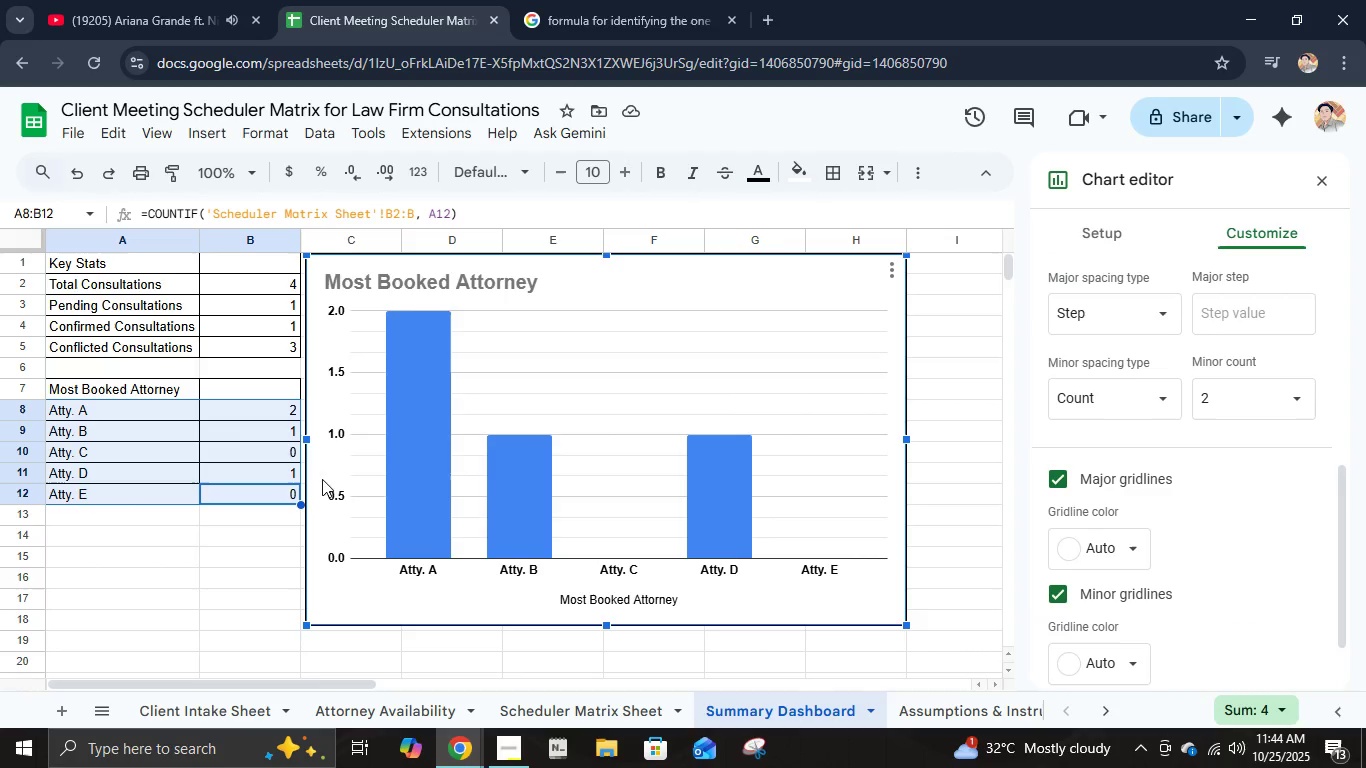 
left_click([399, 459])
 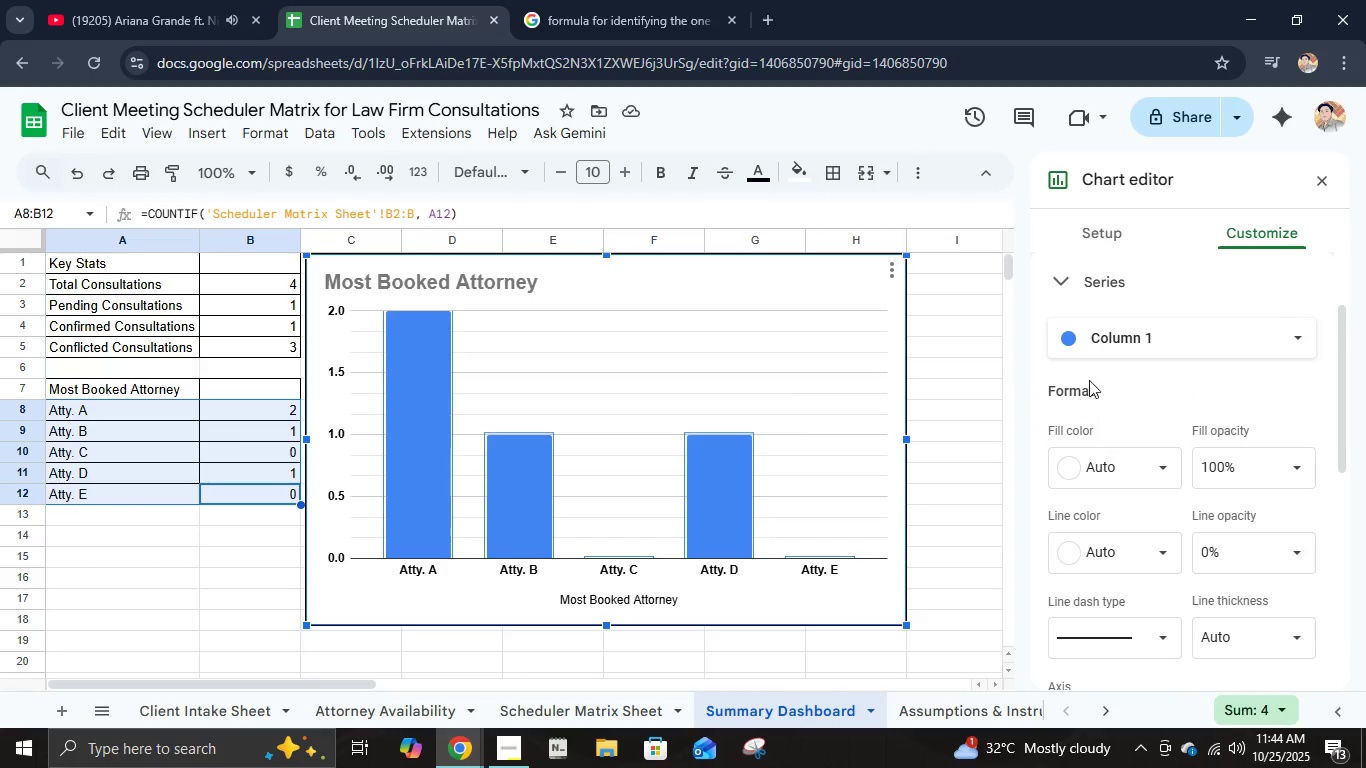 
left_click([1111, 348])
 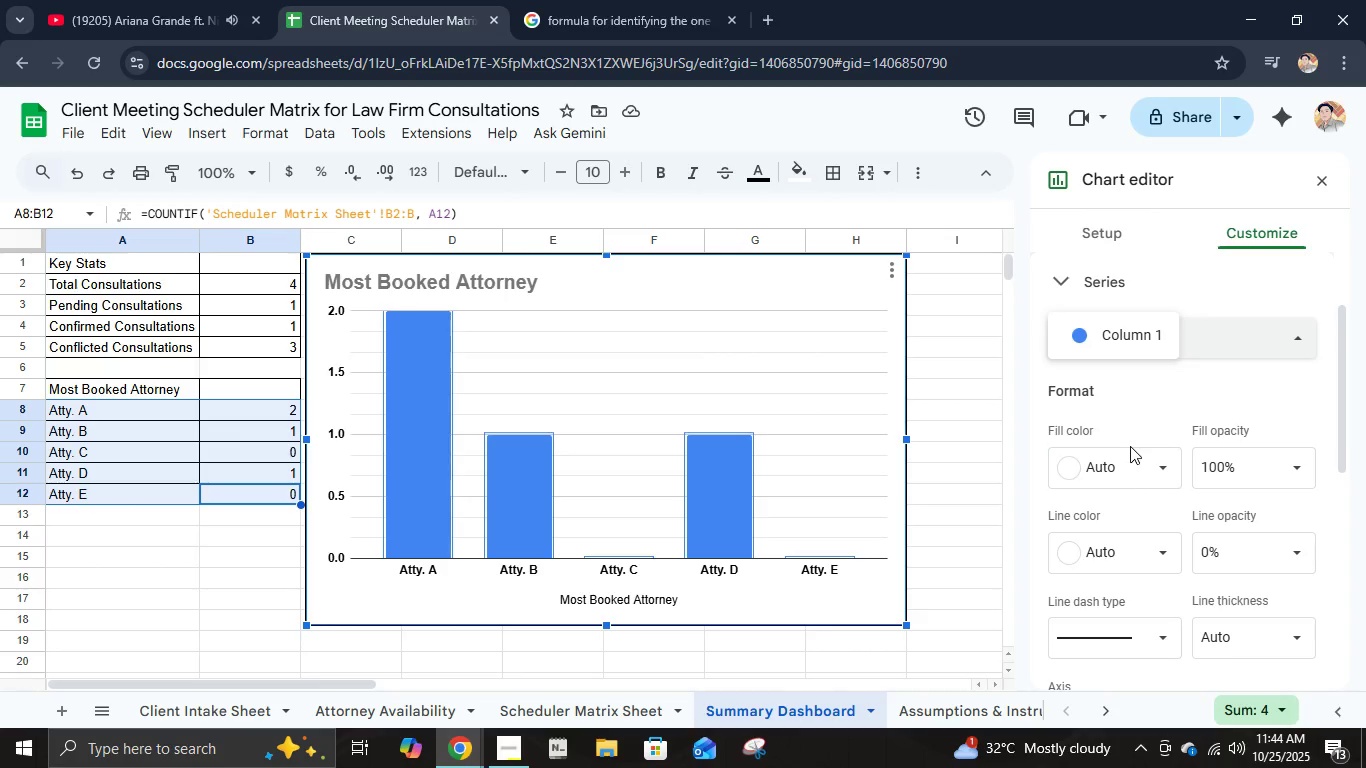 
left_click([1147, 490])
 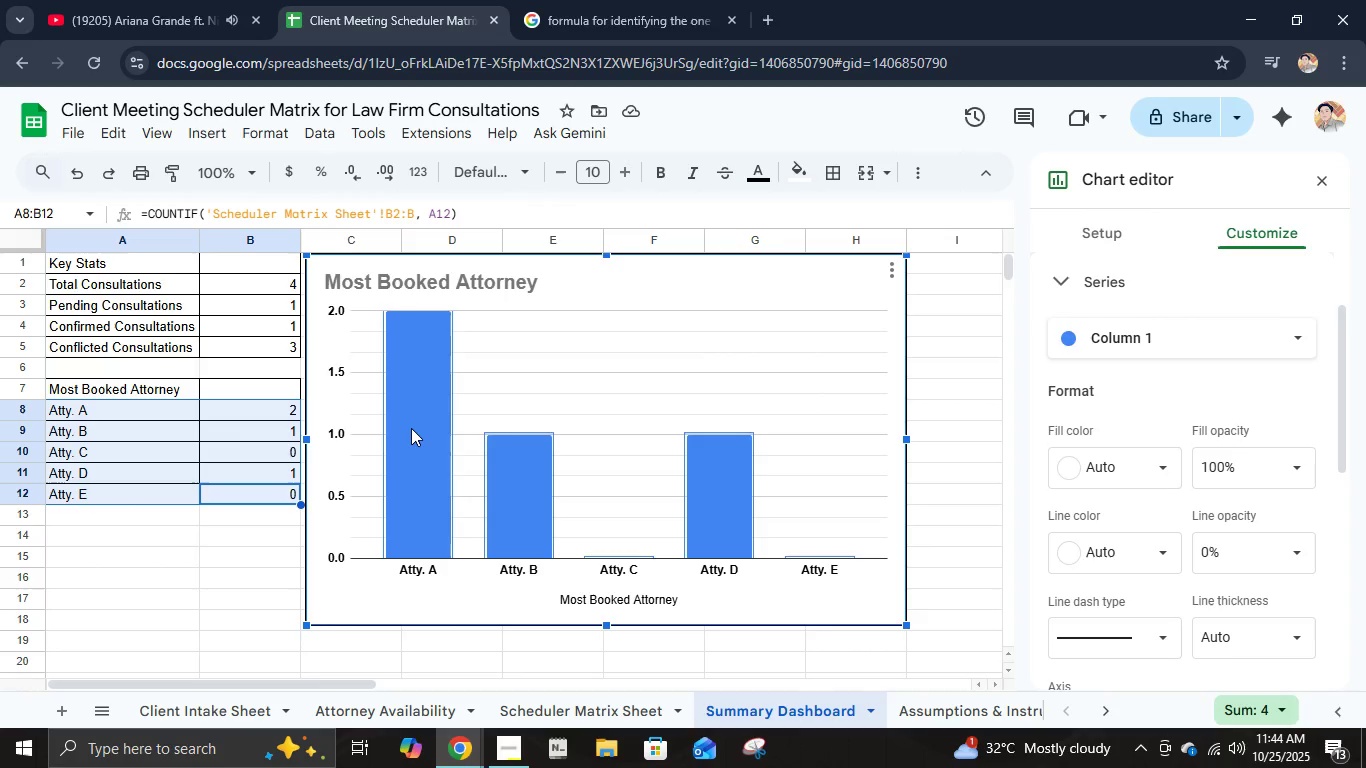 
double_click([411, 428])
 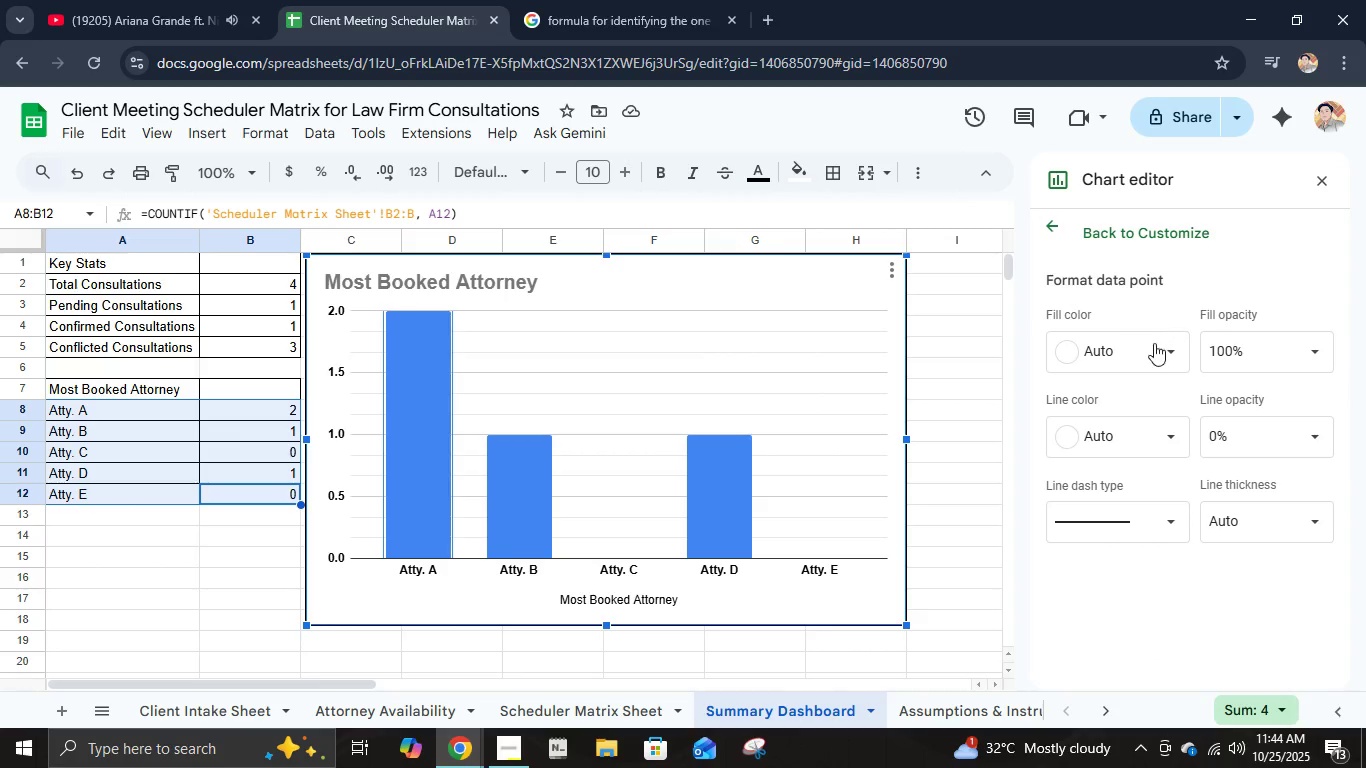 
left_click([1152, 346])
 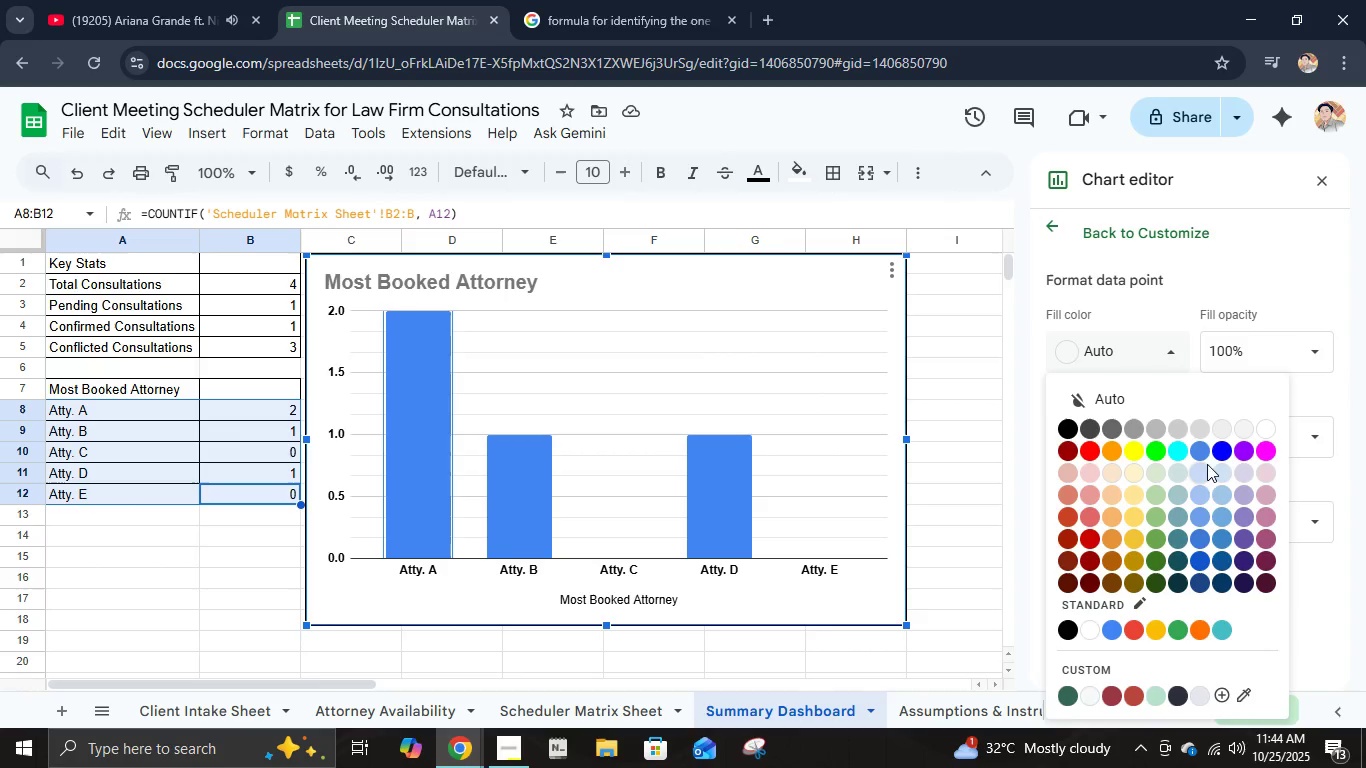 
left_click([1202, 473])
 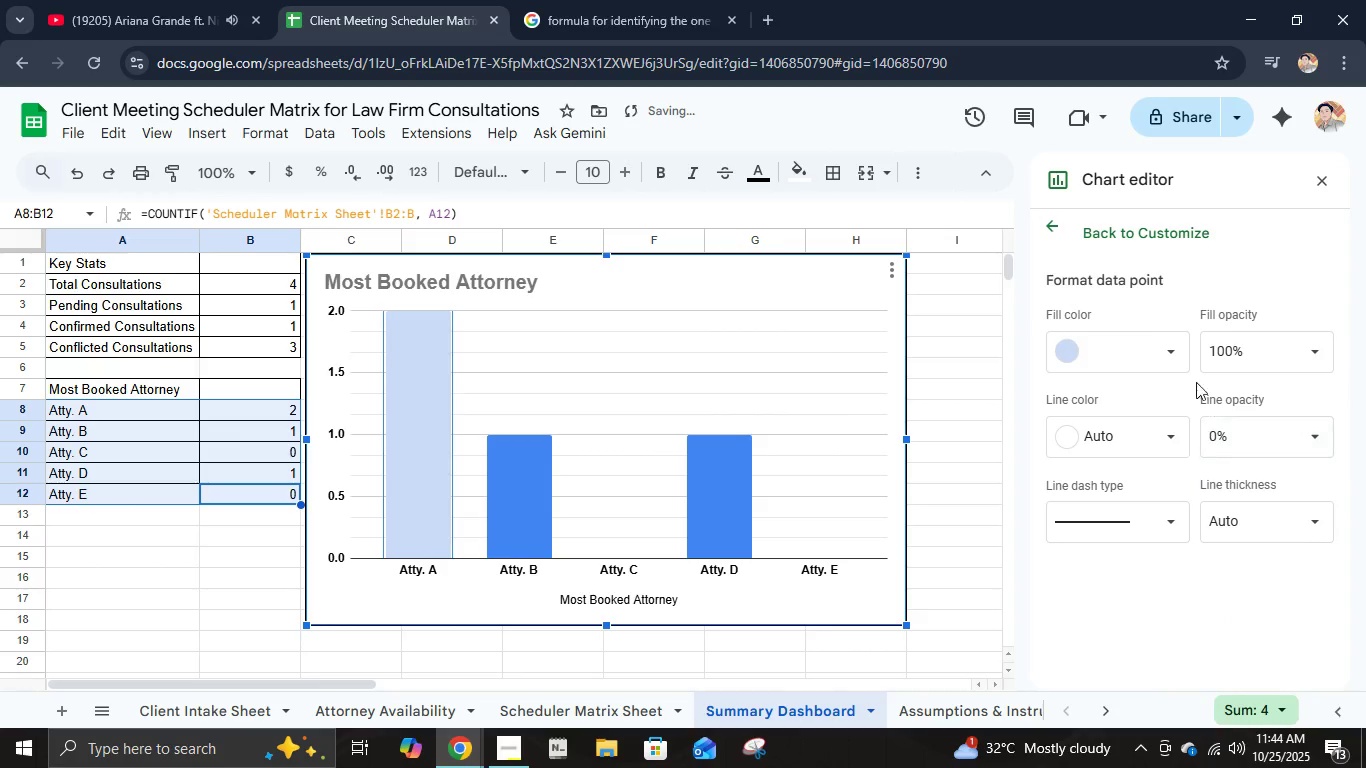 
left_click([1182, 350])
 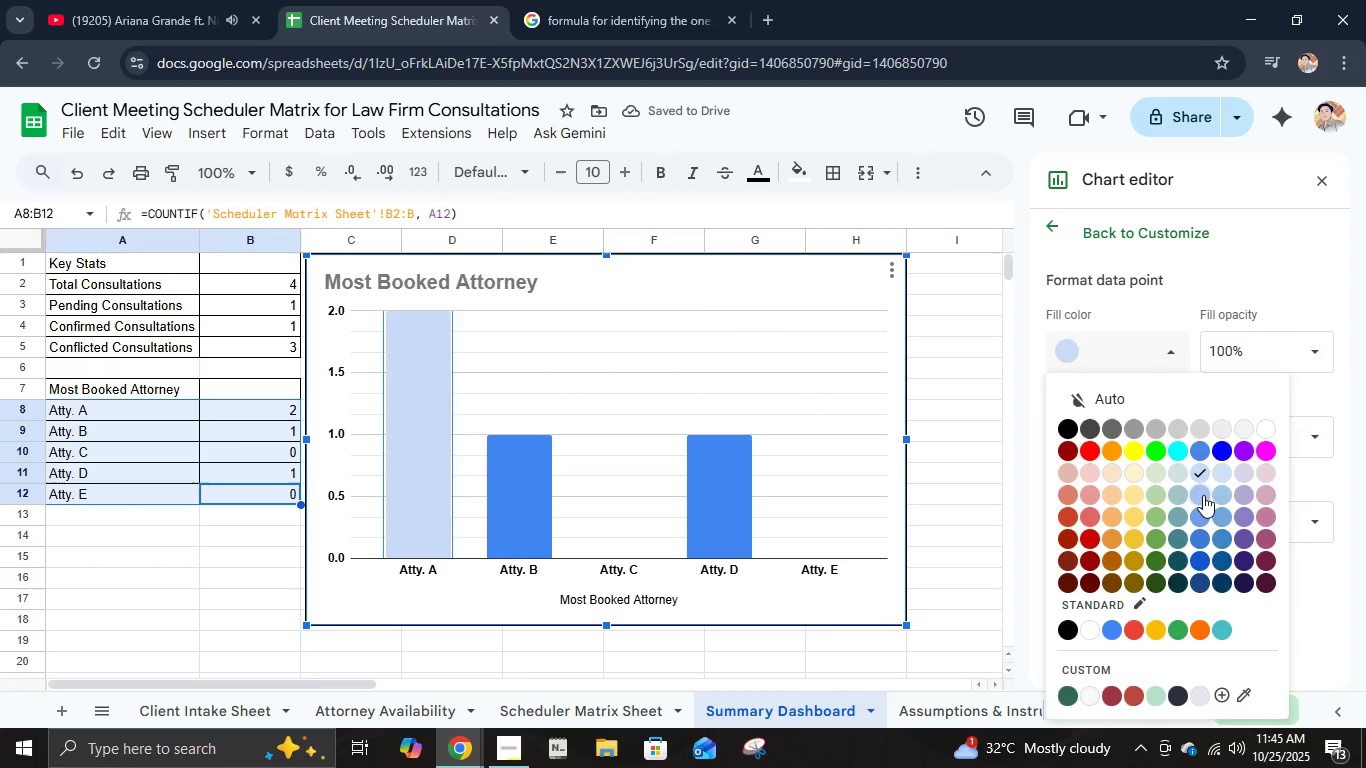 
left_click([1203, 495])
 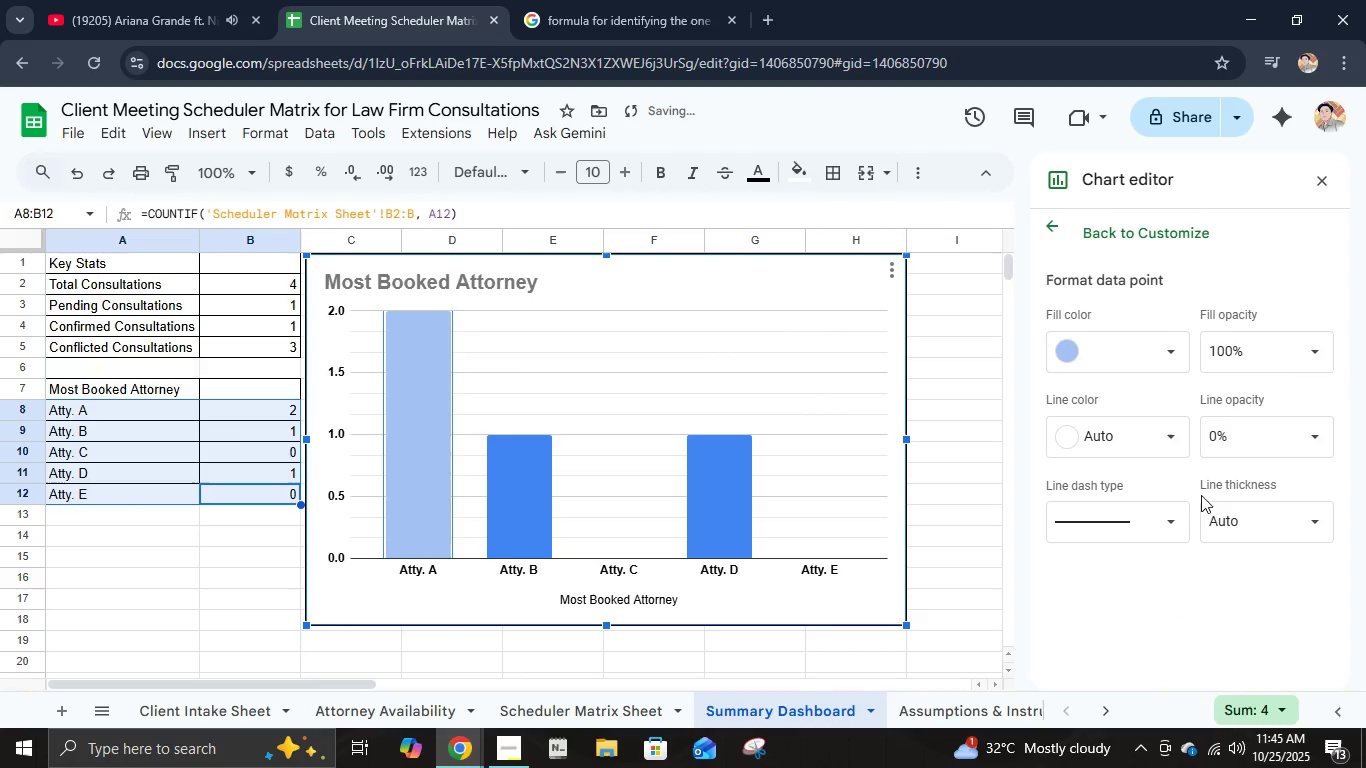 
left_click([1201, 495])
 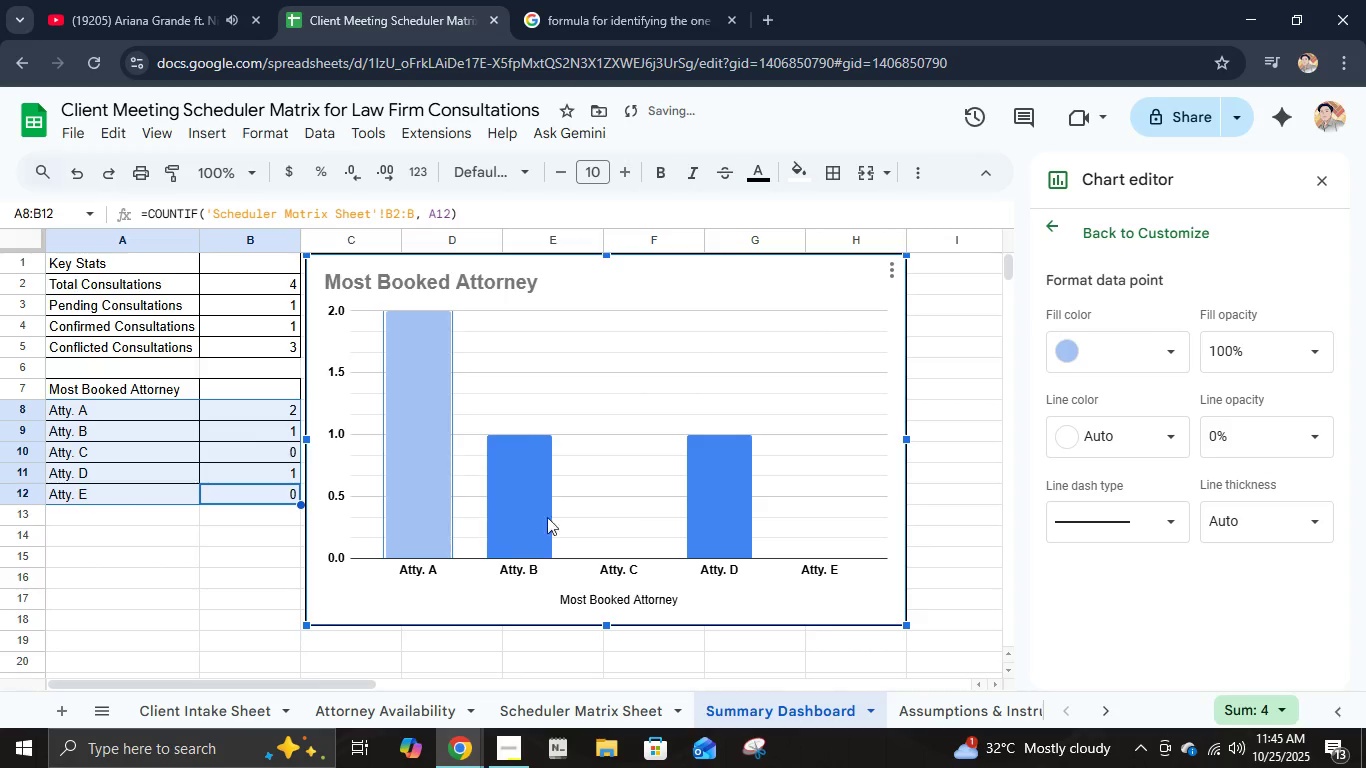 
double_click([527, 513])
 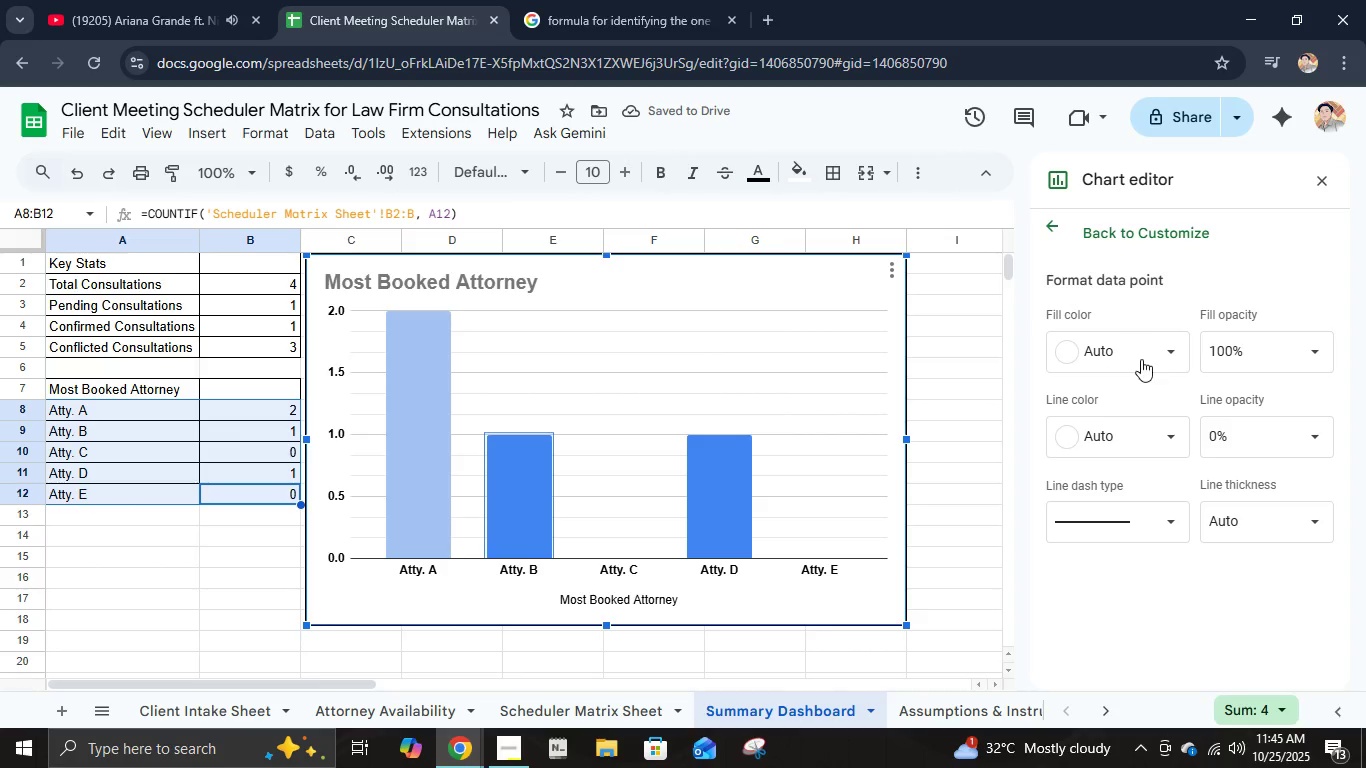 
left_click([1141, 357])
 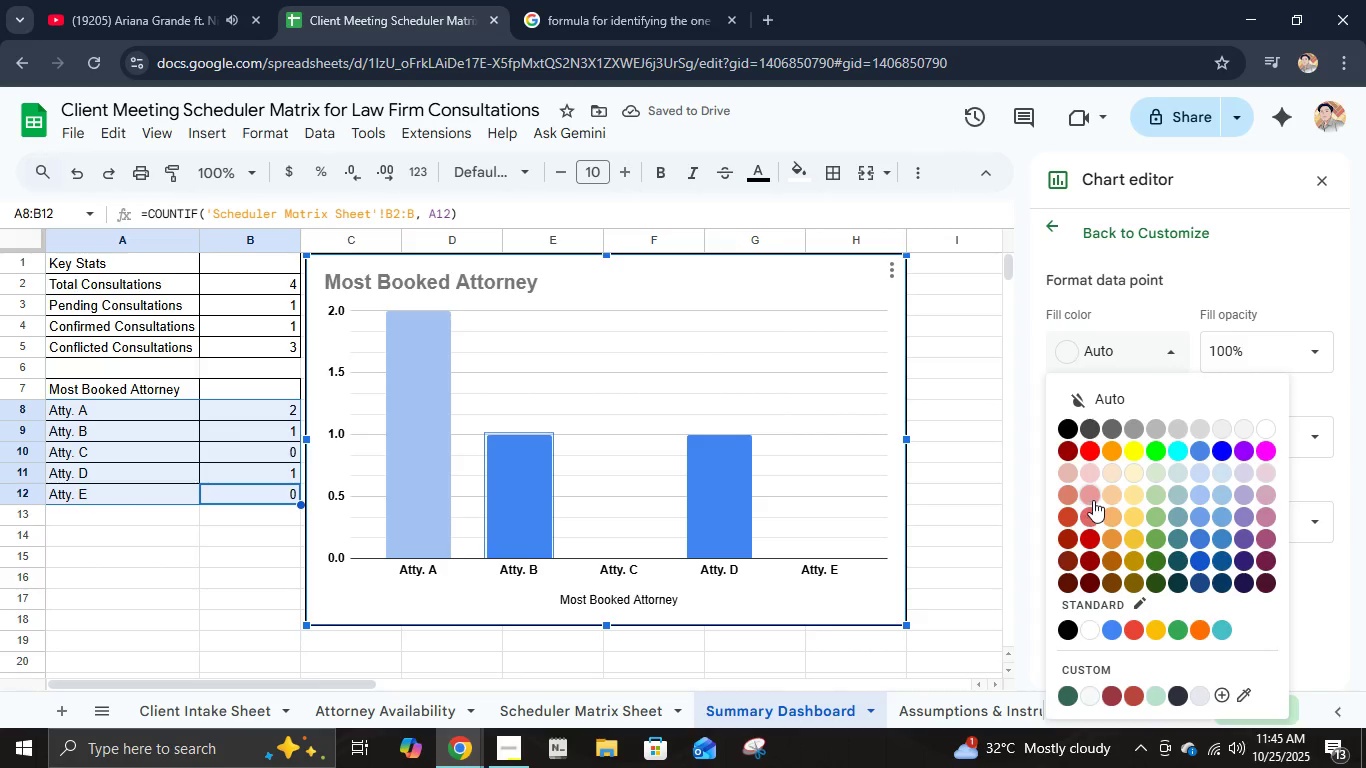 
left_click([1093, 500])
 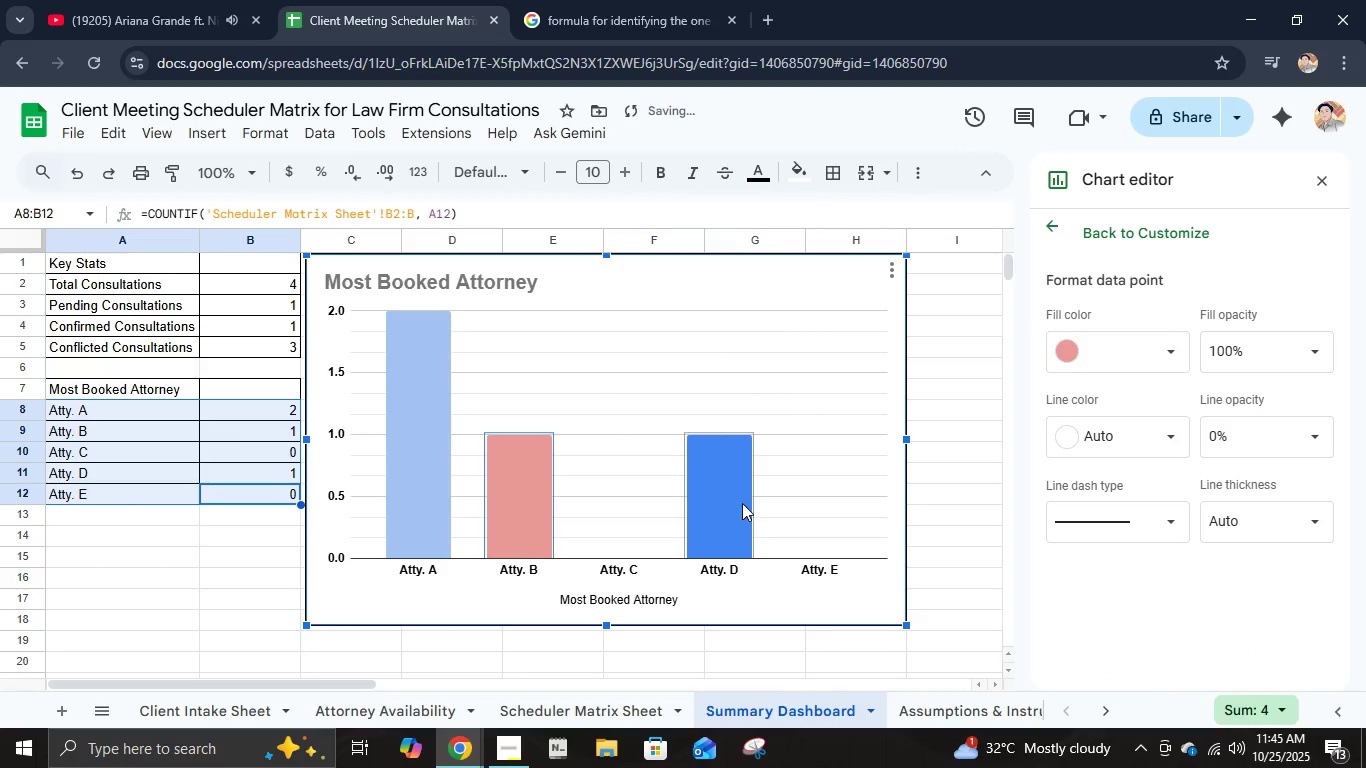 
left_click([727, 497])
 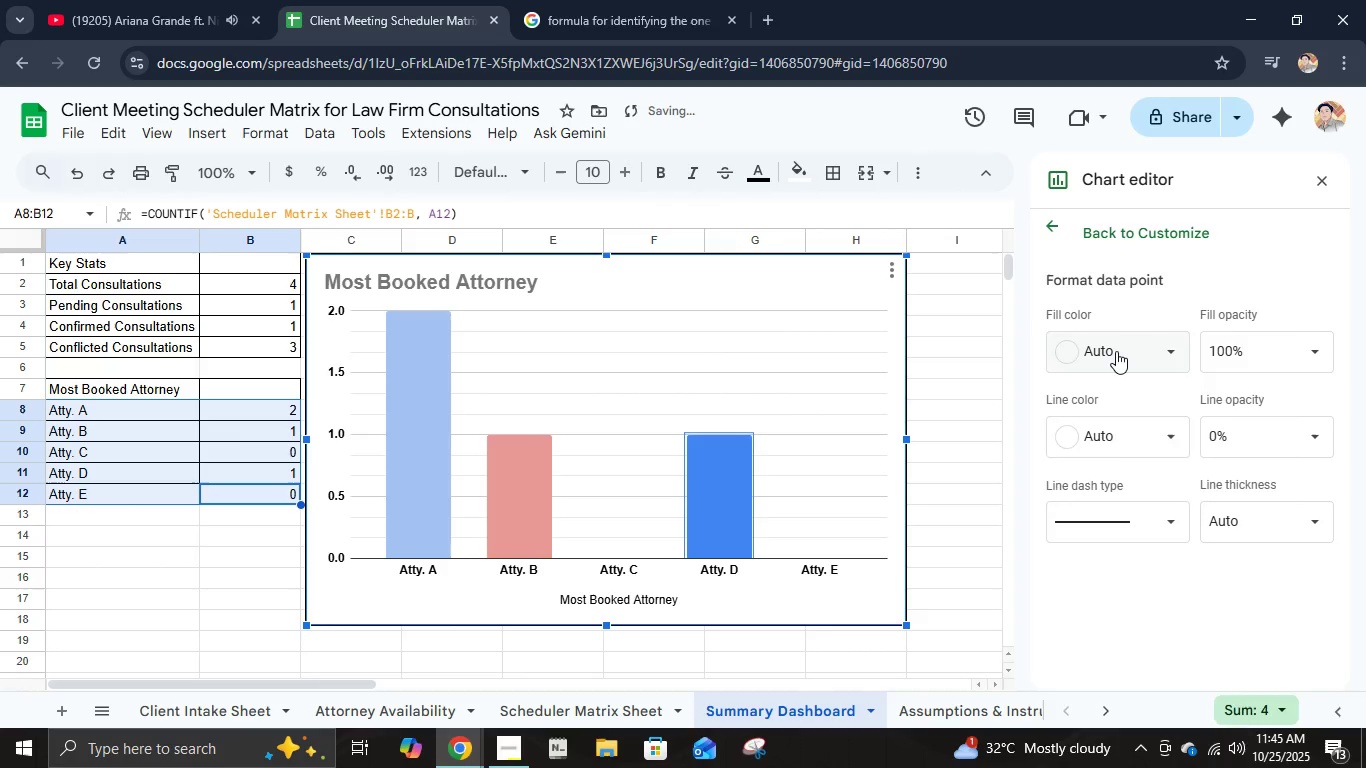 
left_click([1116, 351])
 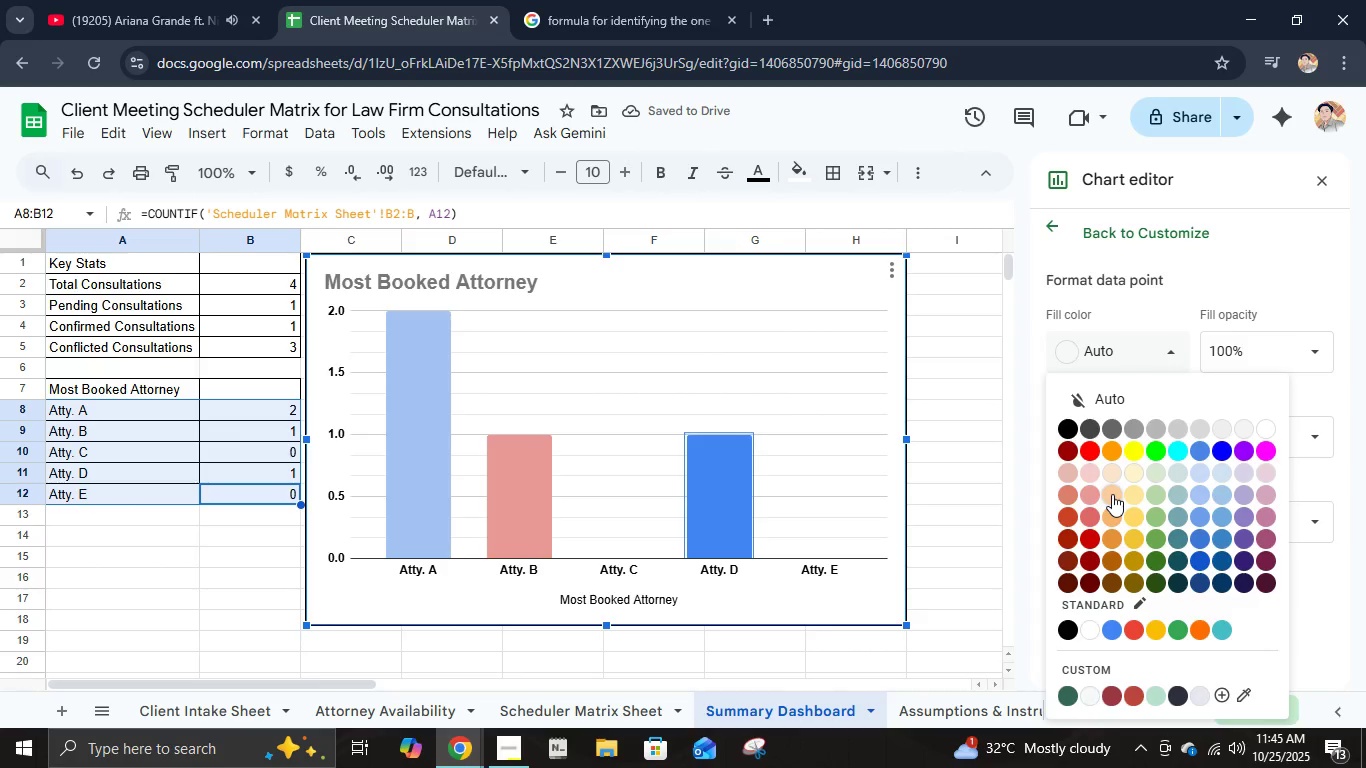 
left_click([1112, 494])
 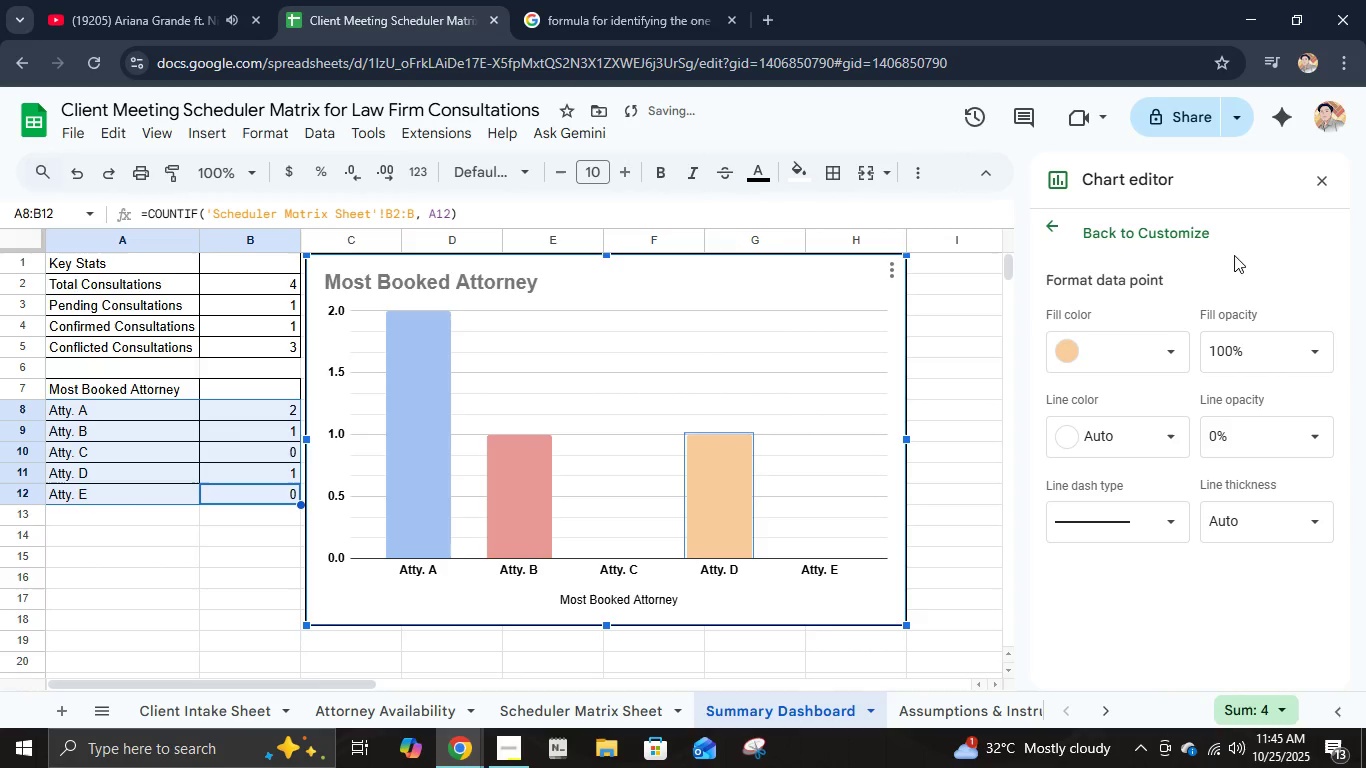 
mouse_move([1295, 230])
 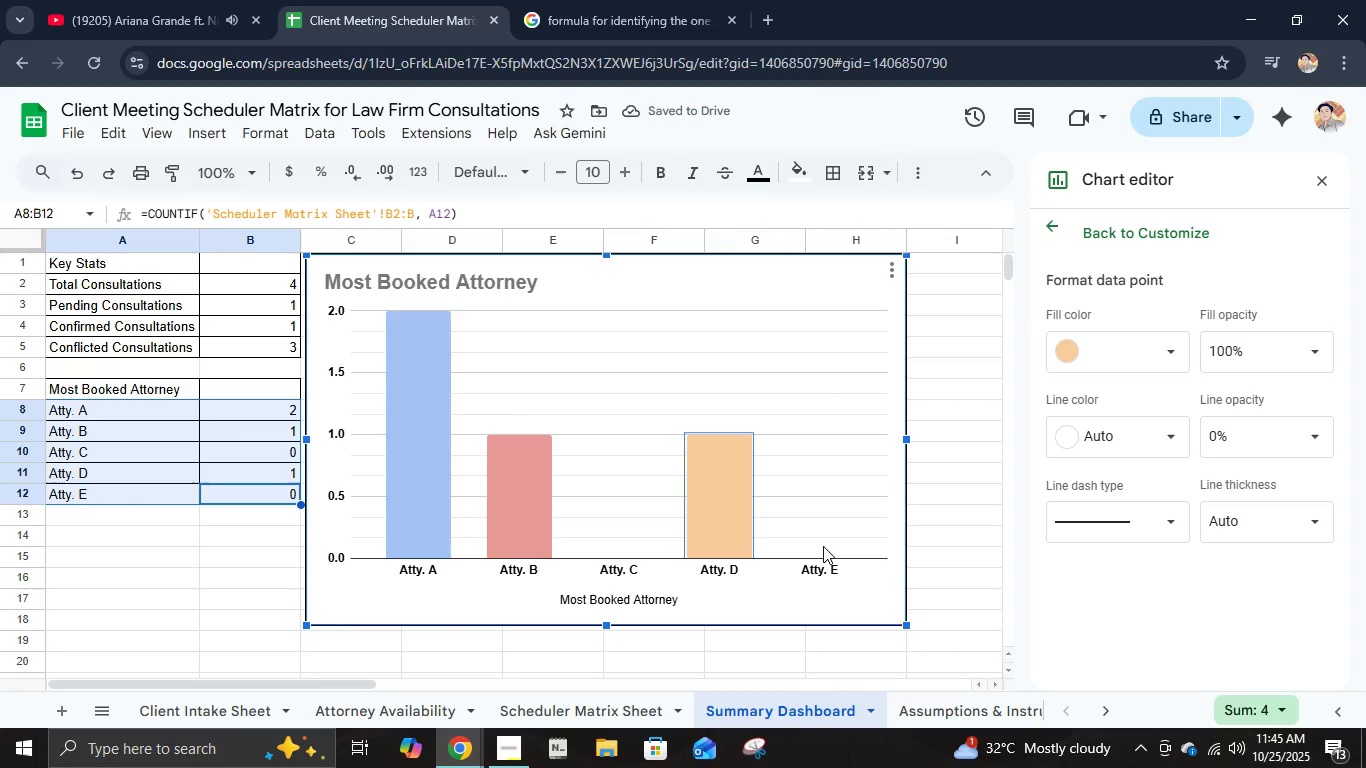 
left_click([823, 546])
 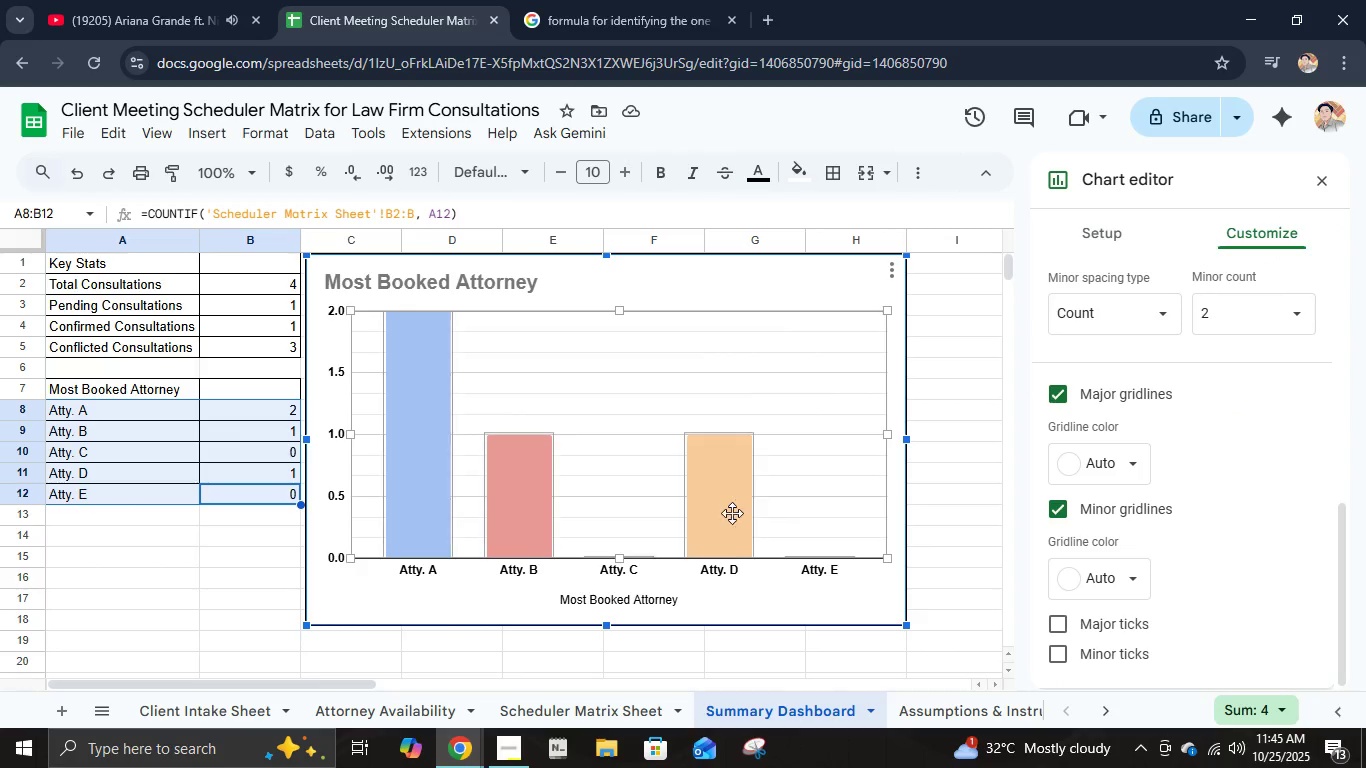 
double_click([732, 513])
 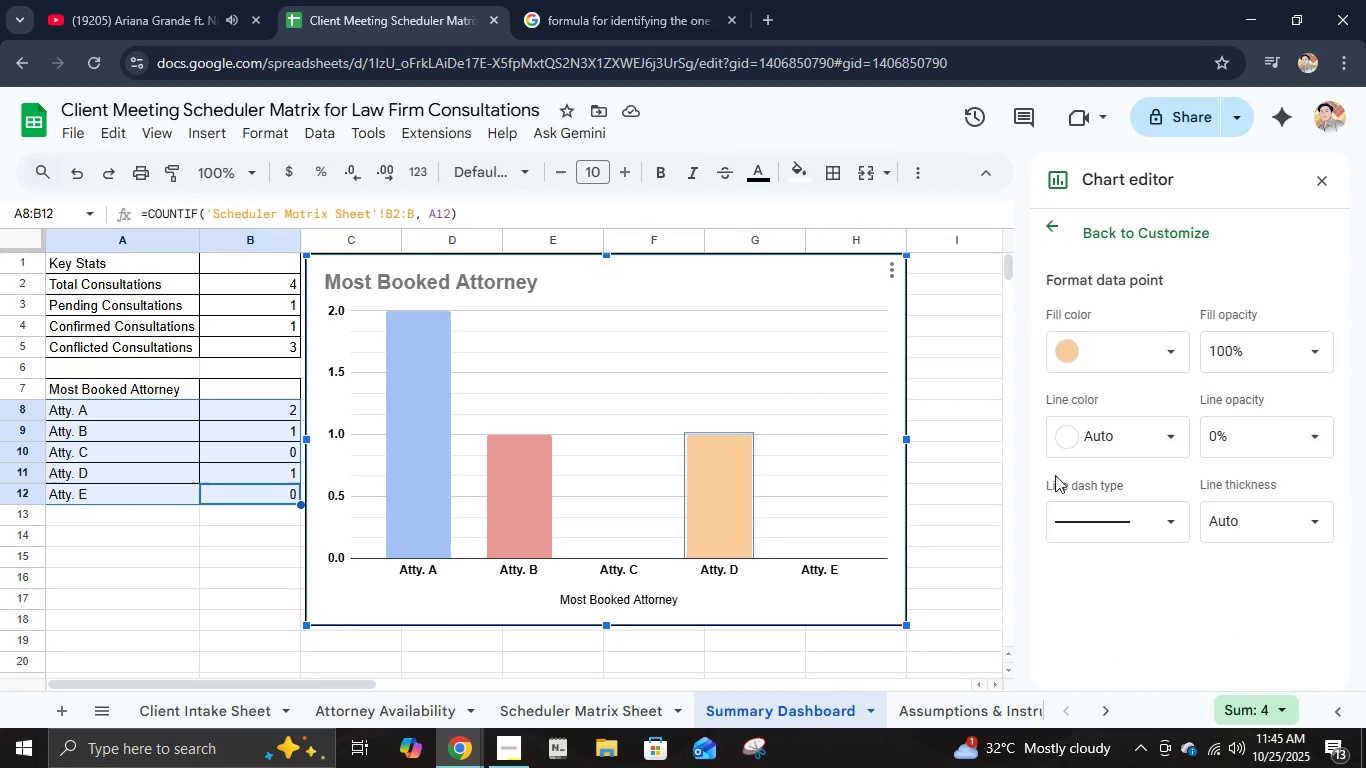 
mouse_move([1169, 387])
 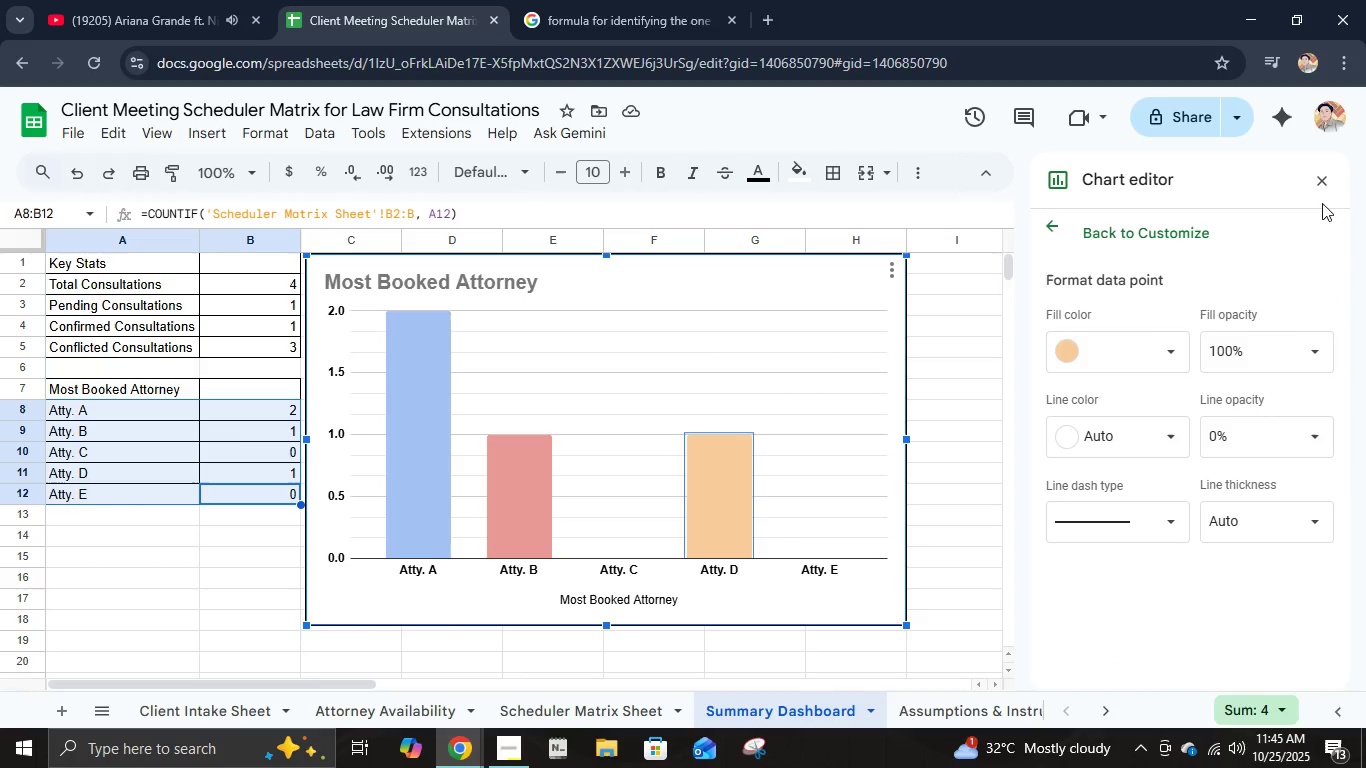 
left_click([1330, 188])
 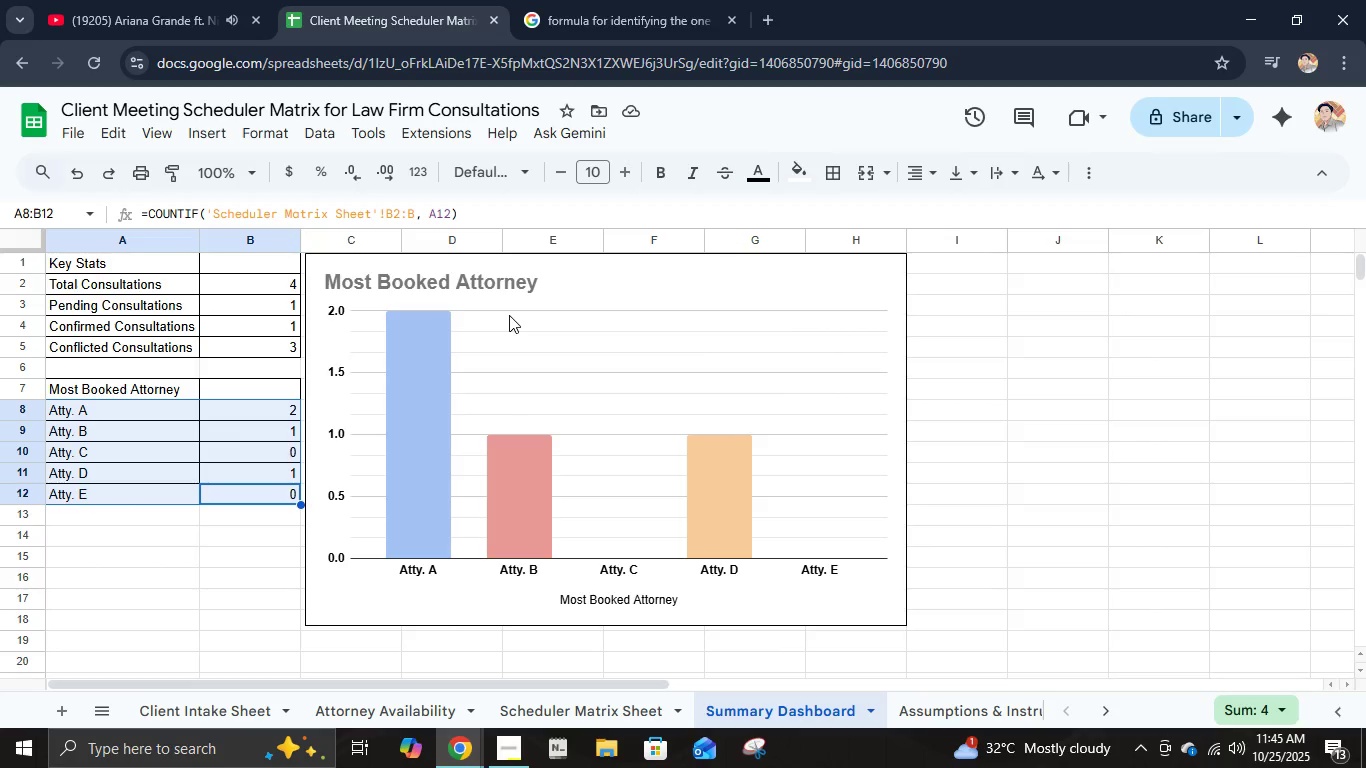 
wait(11.61)
 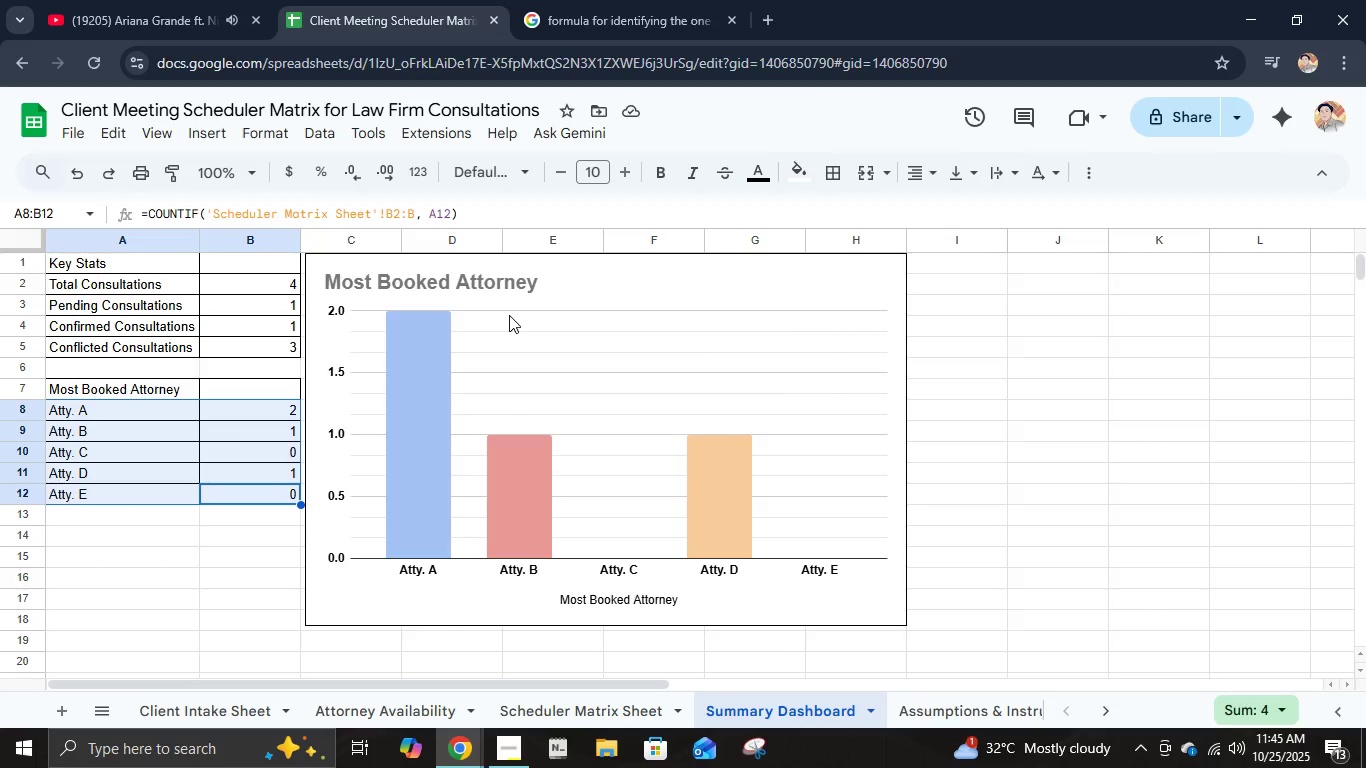 
left_click([259, 352])
 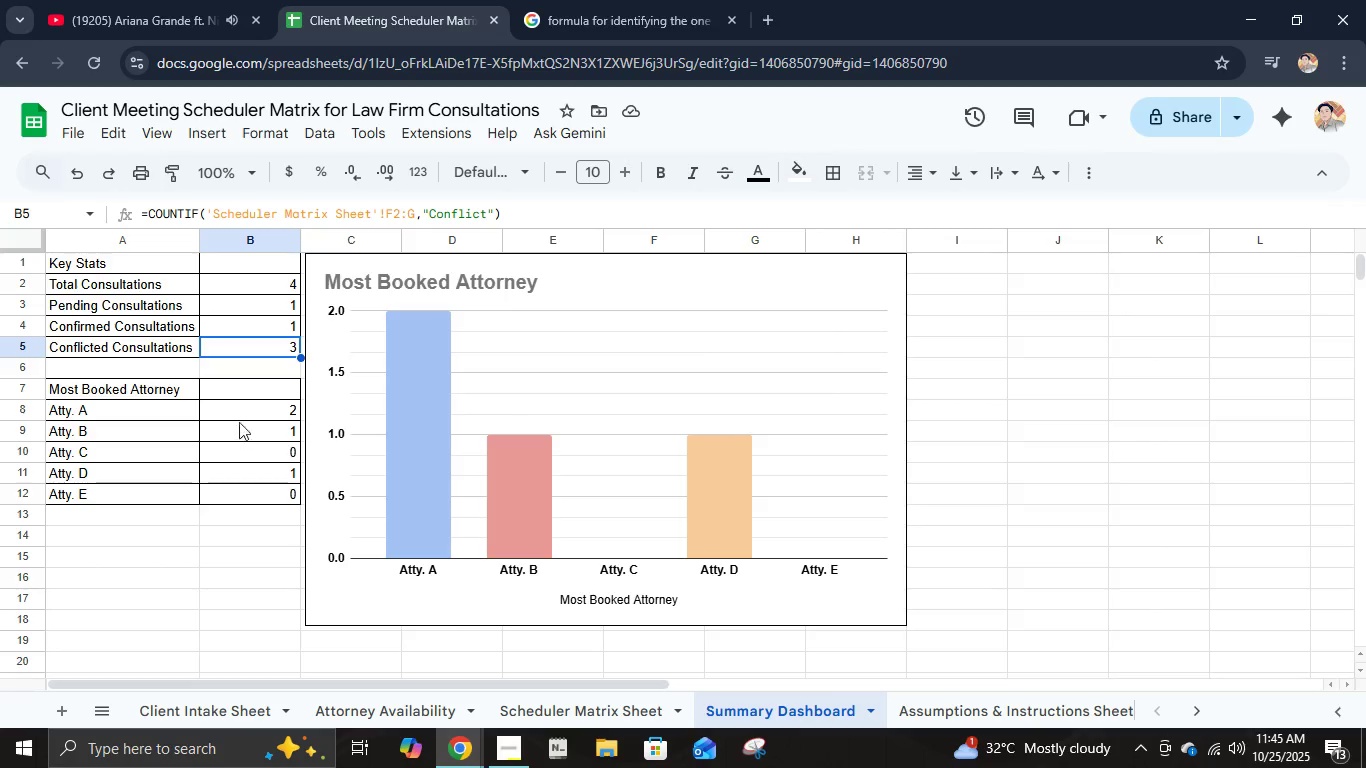 
left_click_drag(start_coordinate=[243, 351], to_coordinate=[128, 299])
 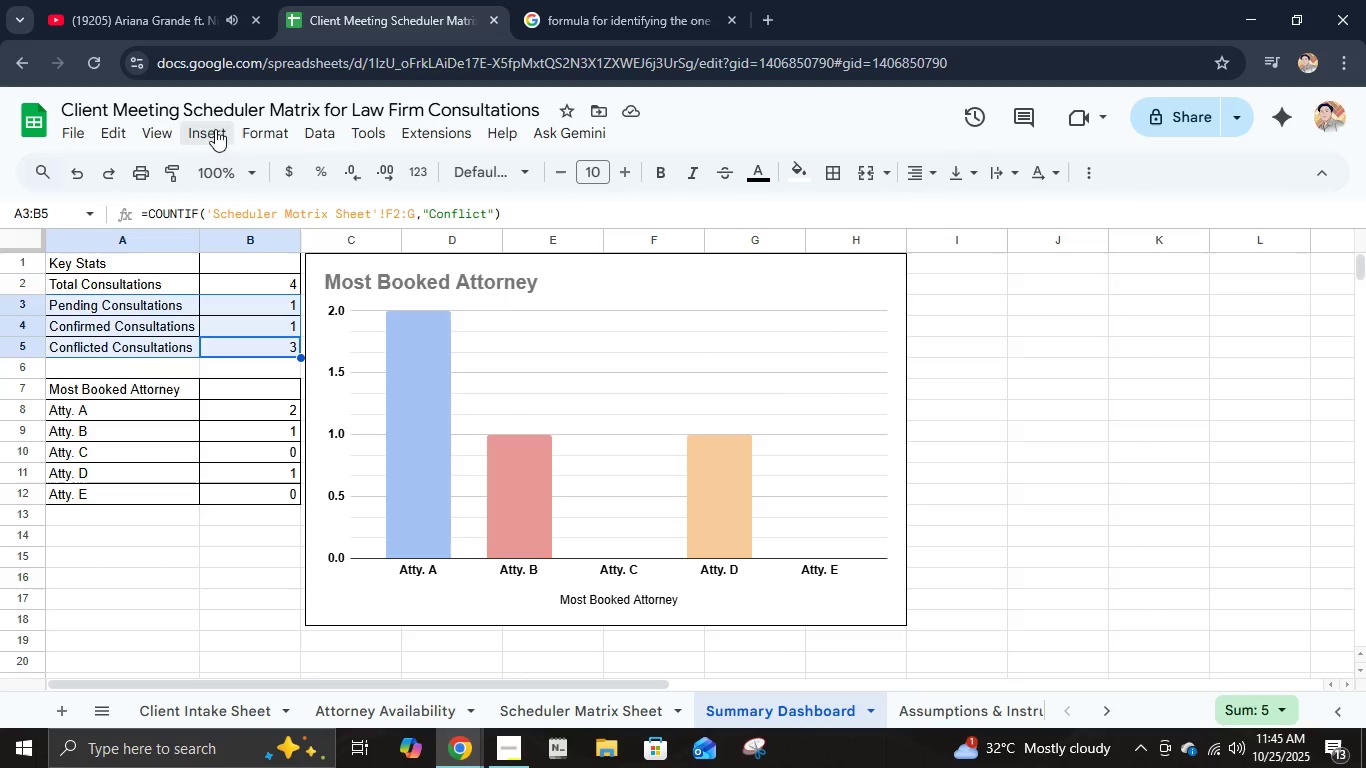 
left_click([209, 126])
 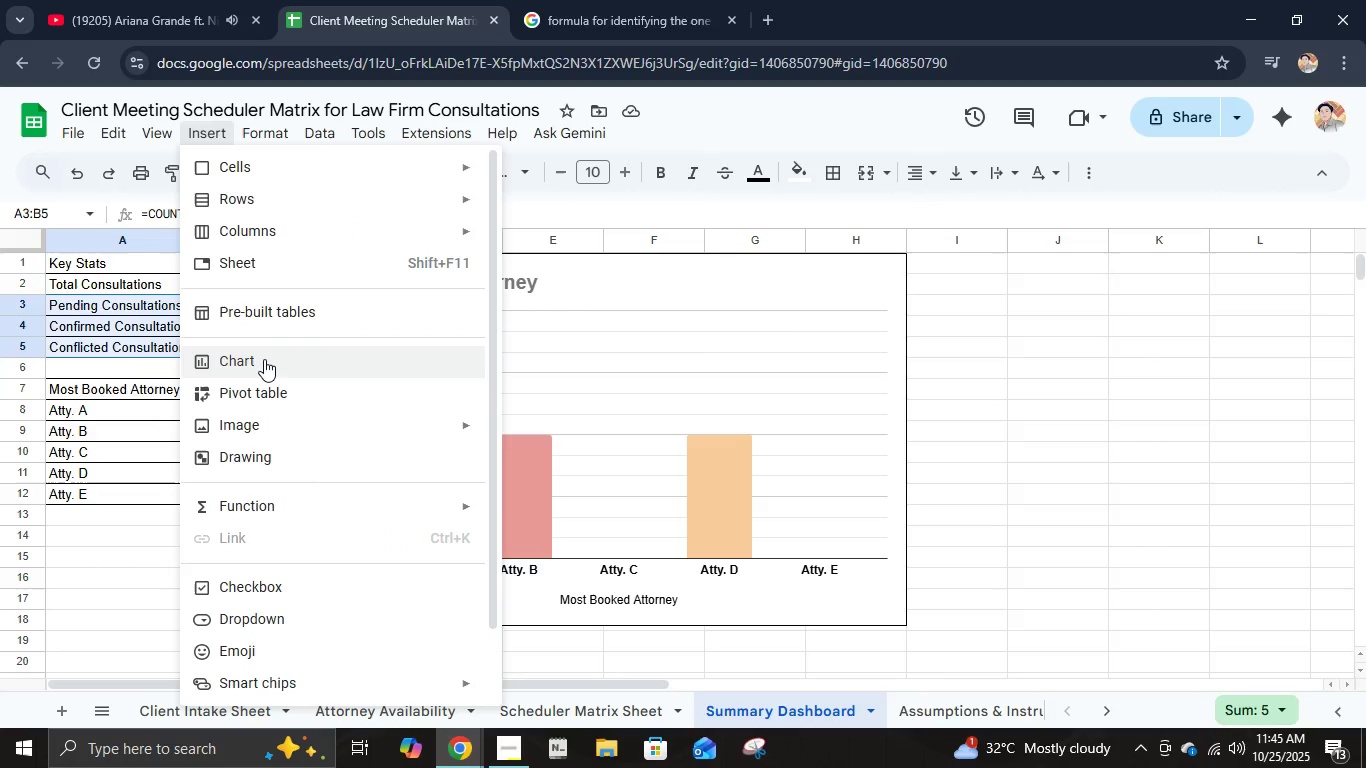 
left_click([264, 359])
 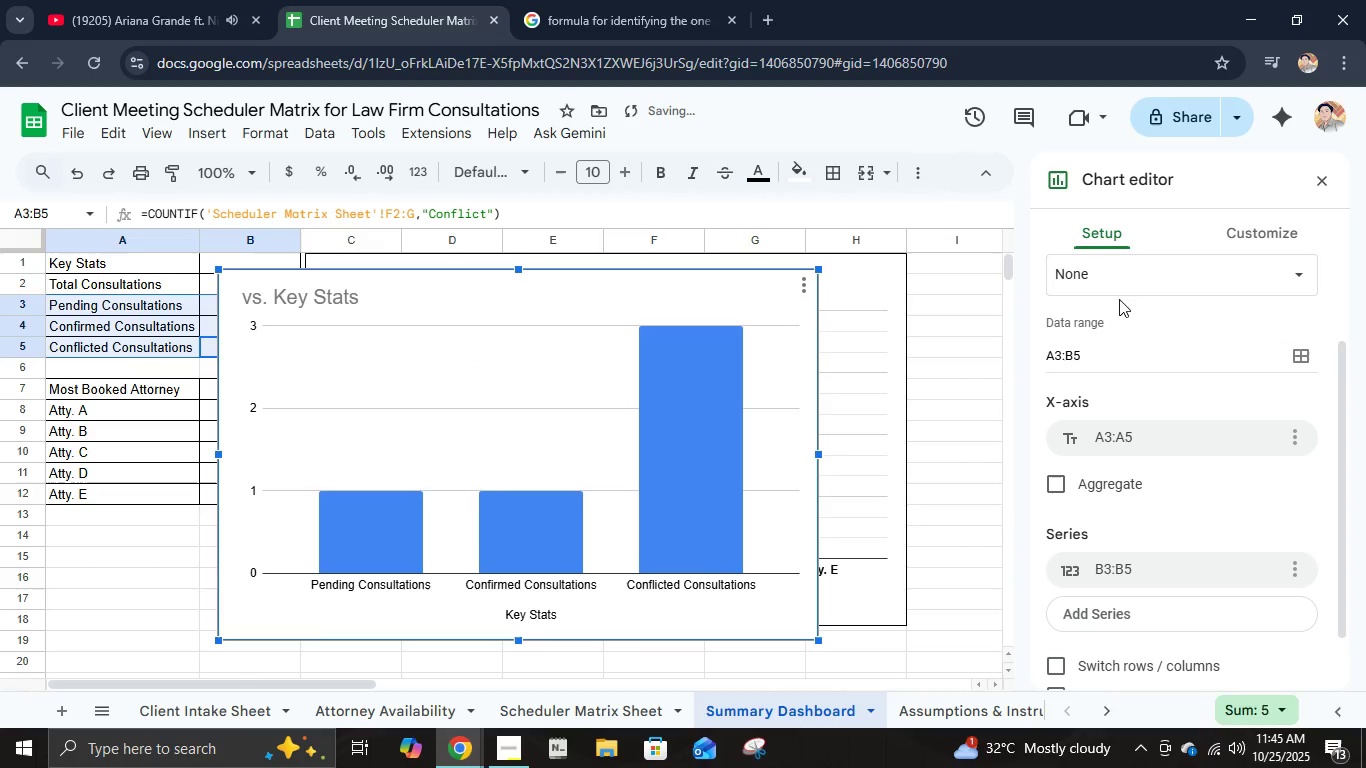 
scroll: coordinate [1170, 393], scroll_direction: up, amount: 5.0
 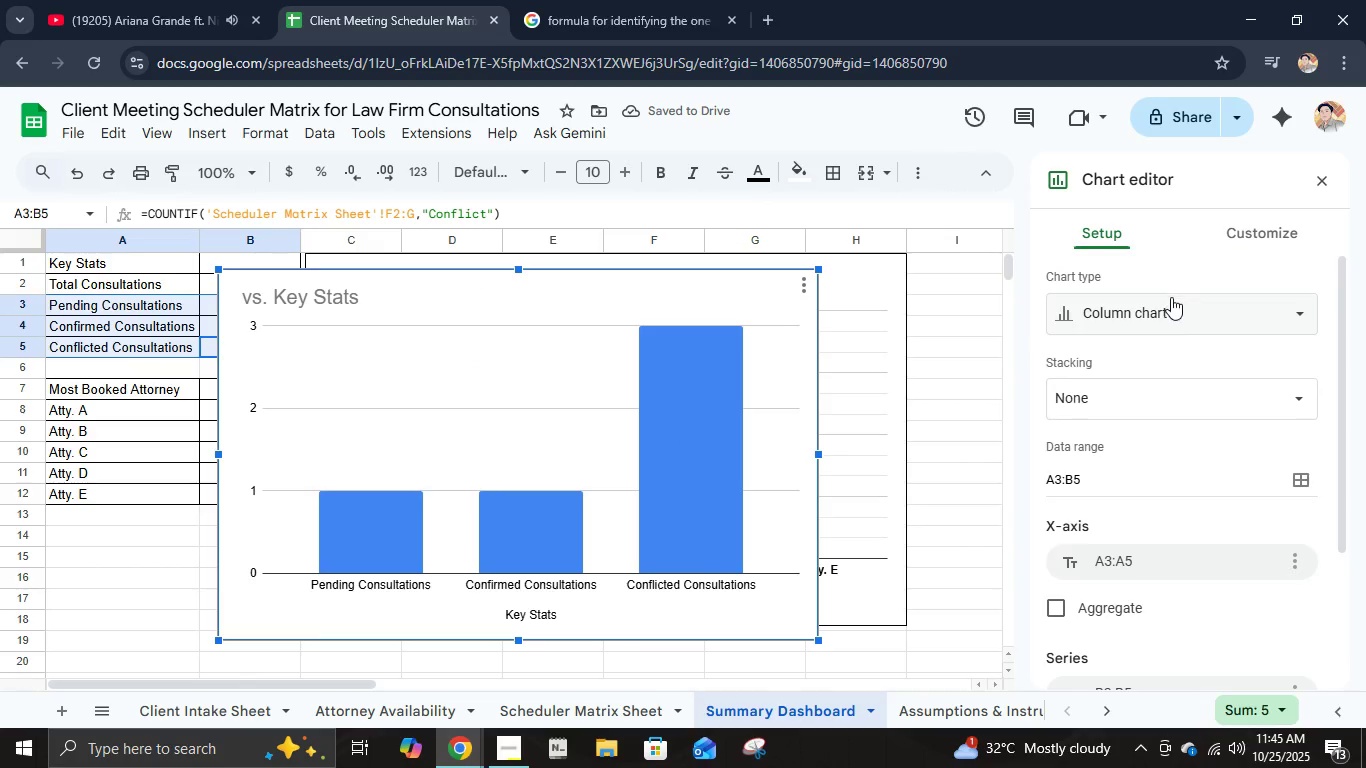 
left_click([1171, 297])
 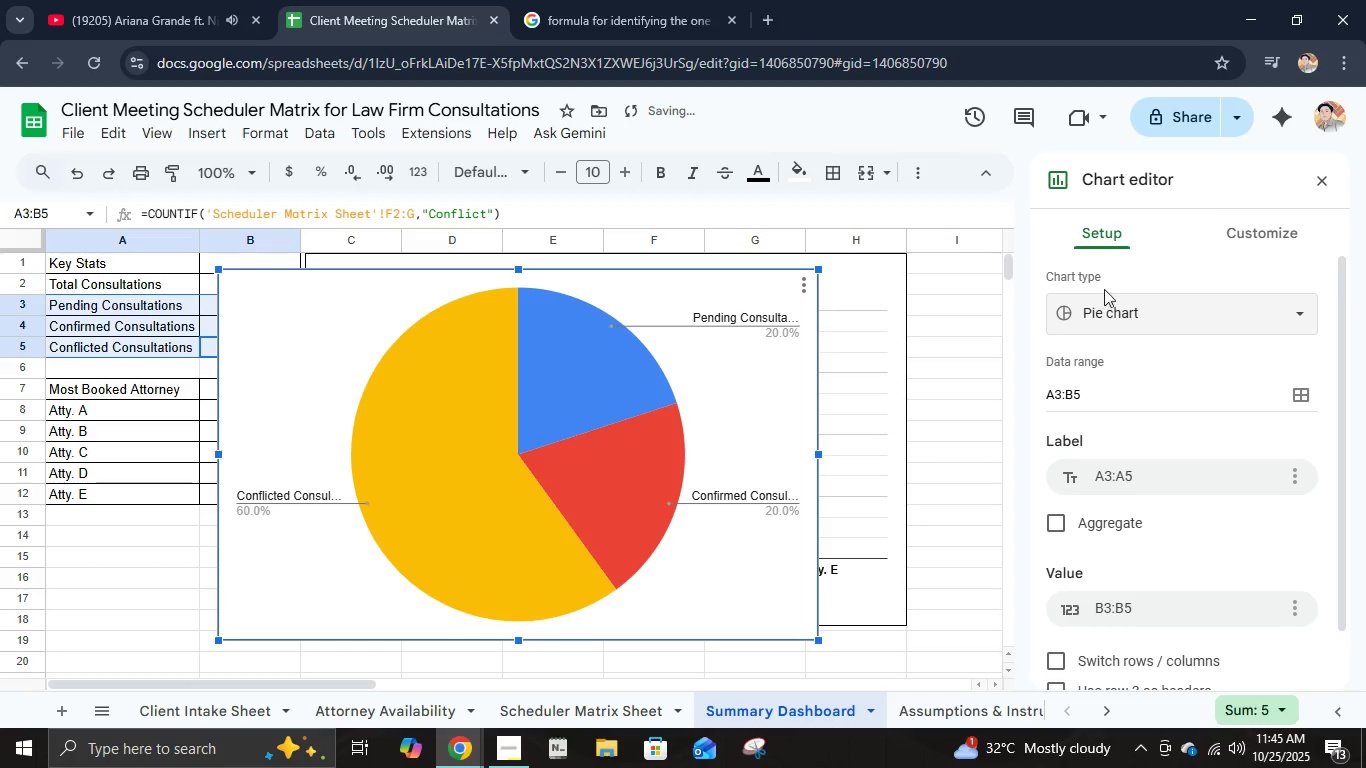 
scroll: coordinate [1165, 500], scroll_direction: down, amount: 5.0
 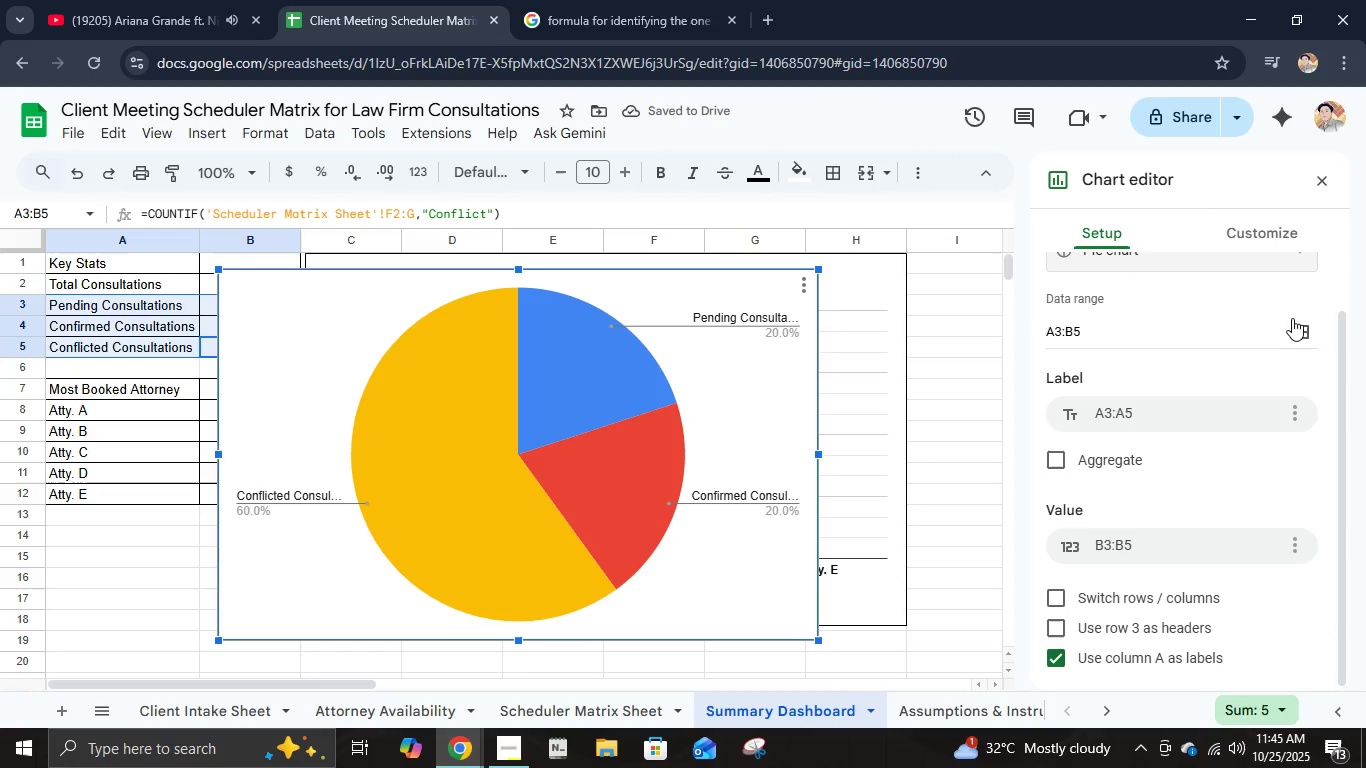 
left_click([1283, 247])
 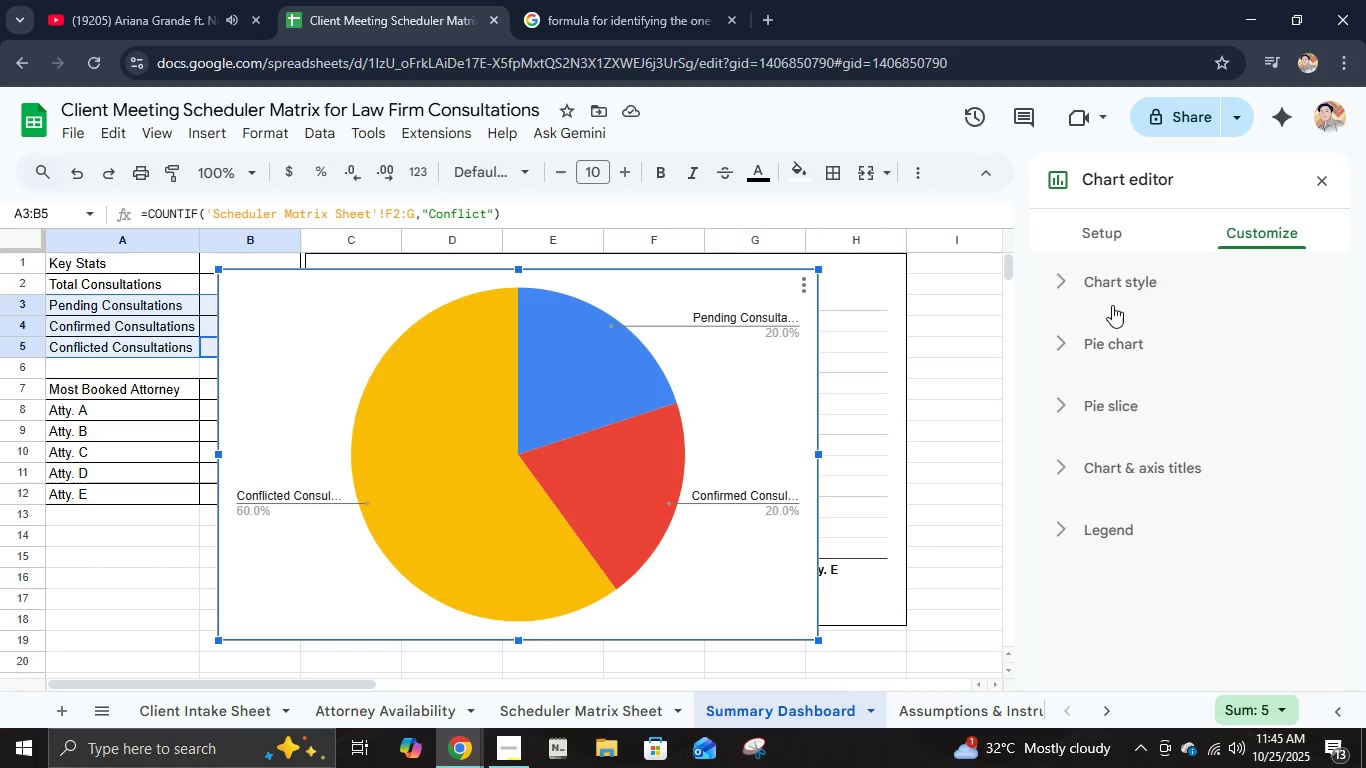 
left_click([1112, 287])
 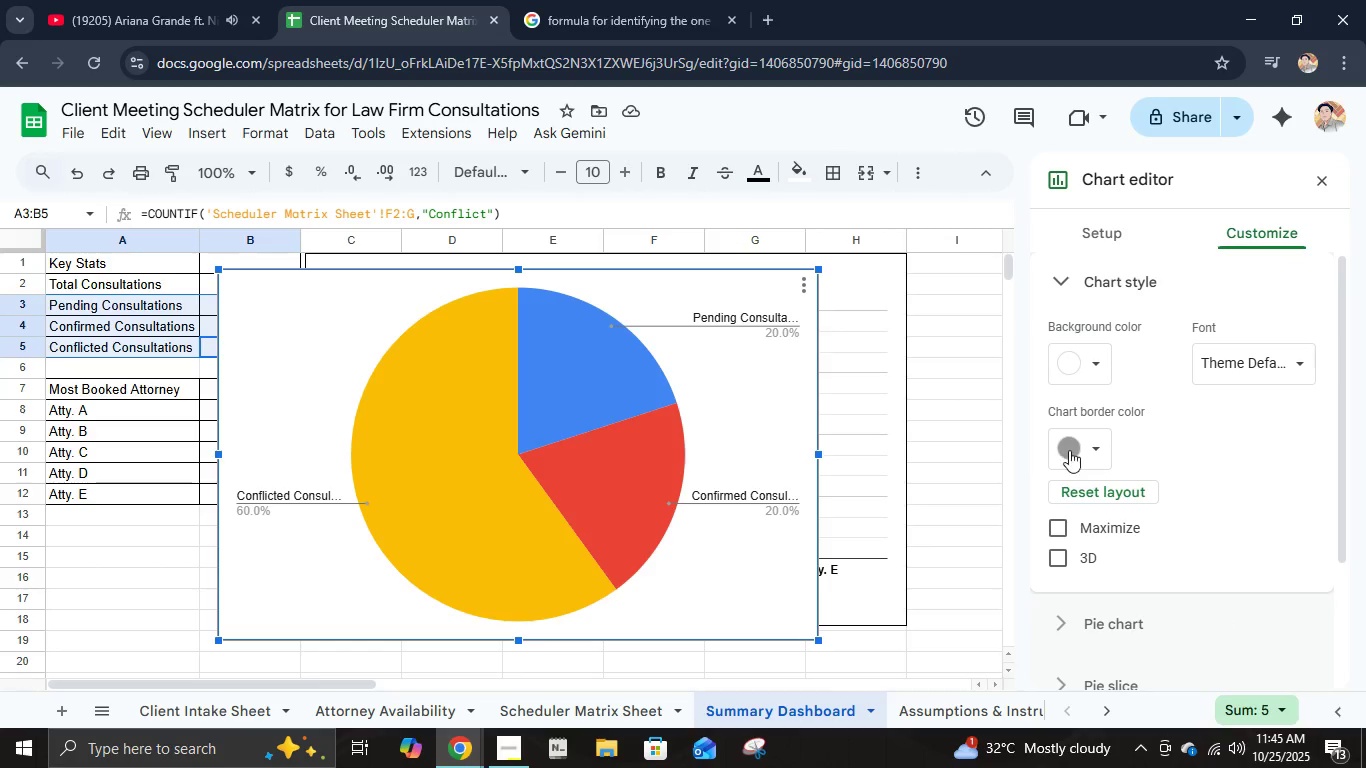 
left_click([1071, 450])
 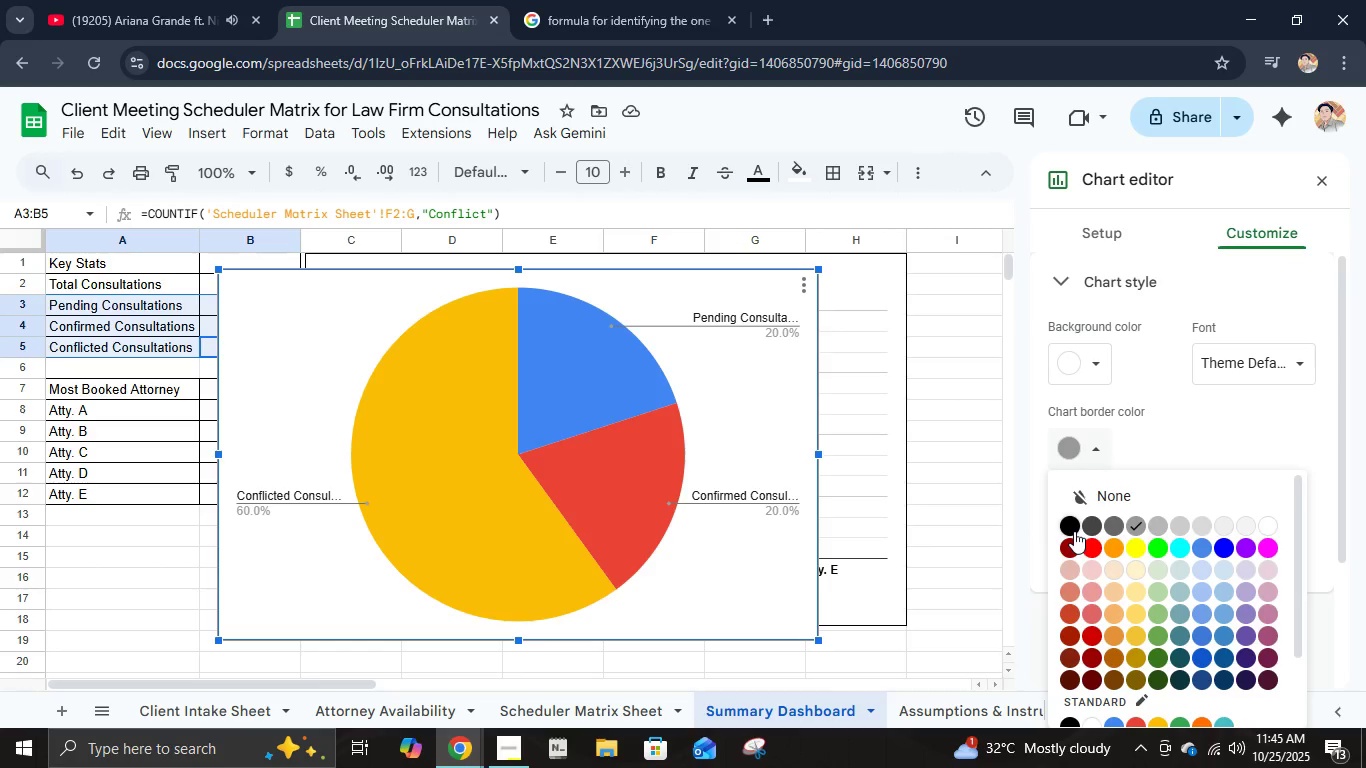 
left_click([1074, 531])
 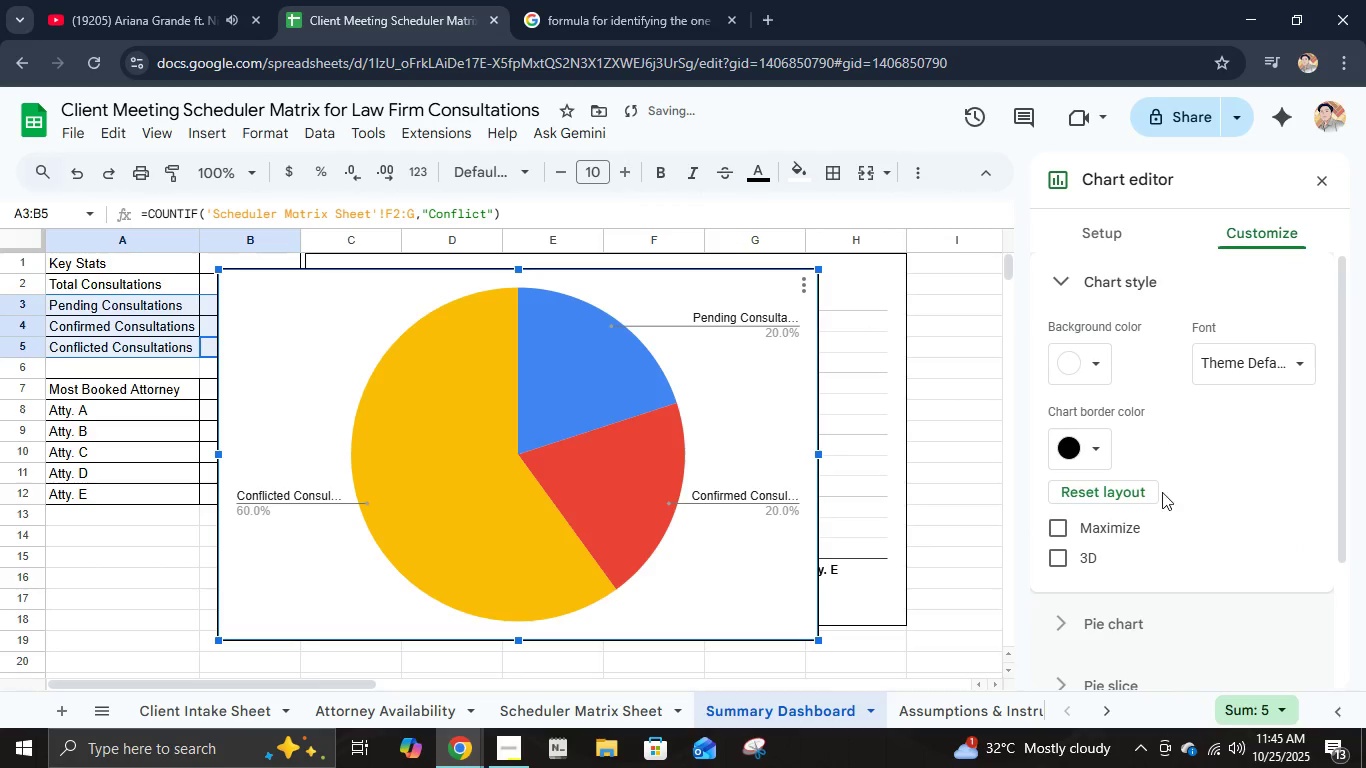 
scroll: coordinate [1162, 492], scroll_direction: down, amount: 3.0
 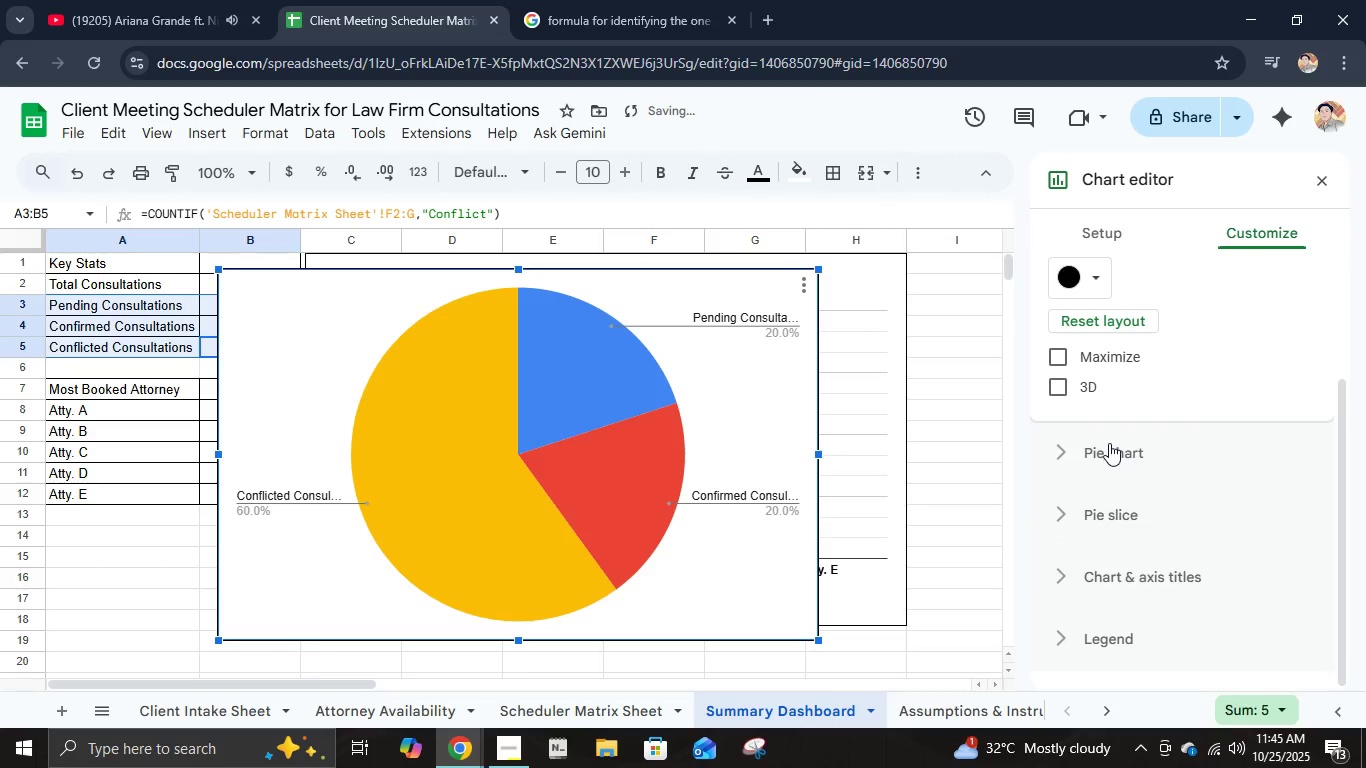 
left_click([1109, 443])
 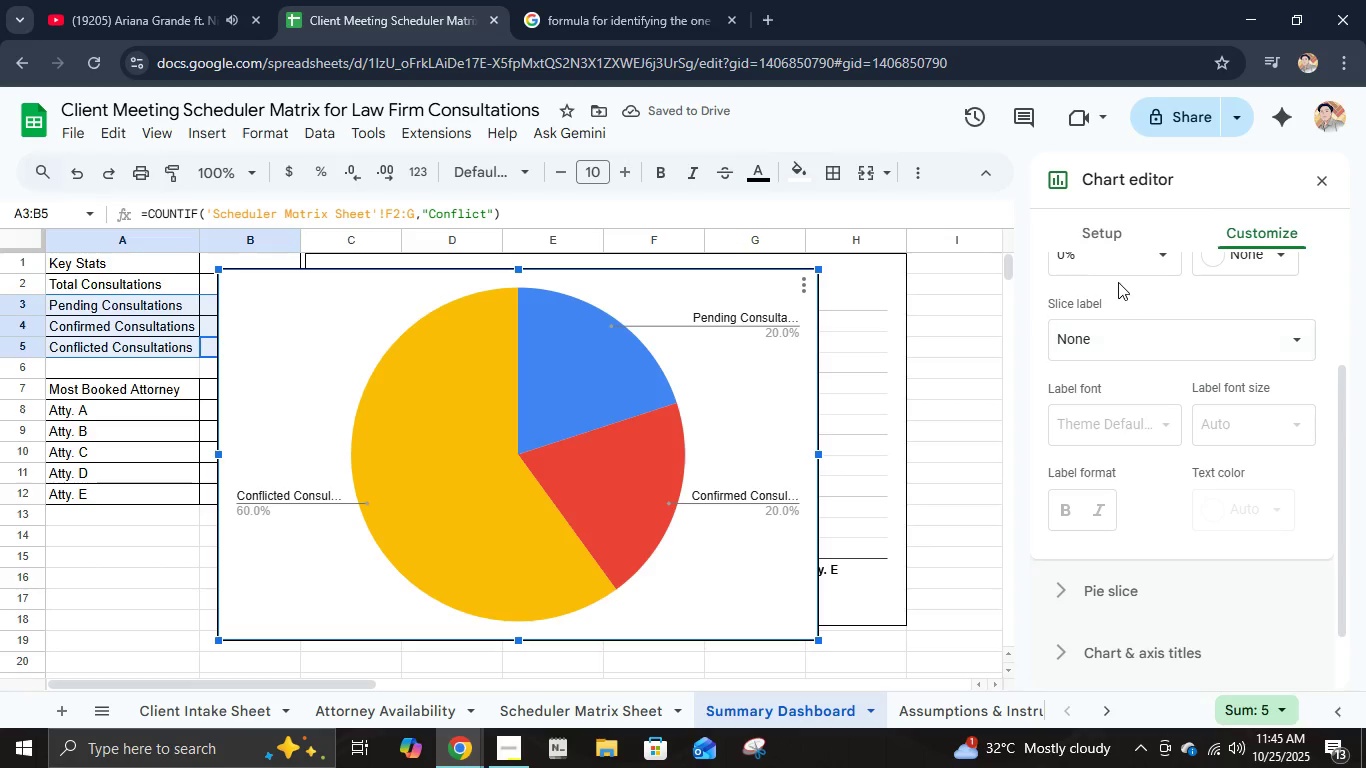 
scroll: coordinate [1123, 305], scroll_direction: up, amount: 1.0
 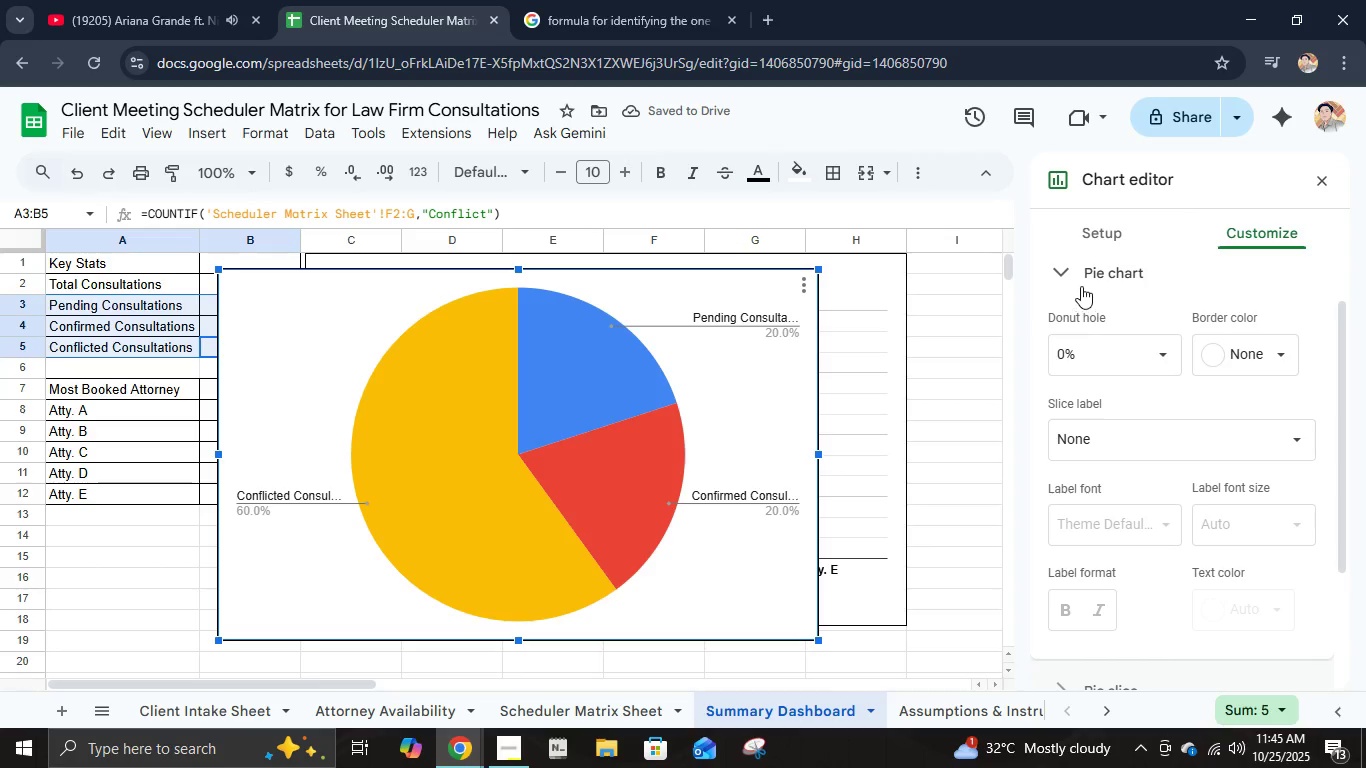 
left_click([1076, 280])
 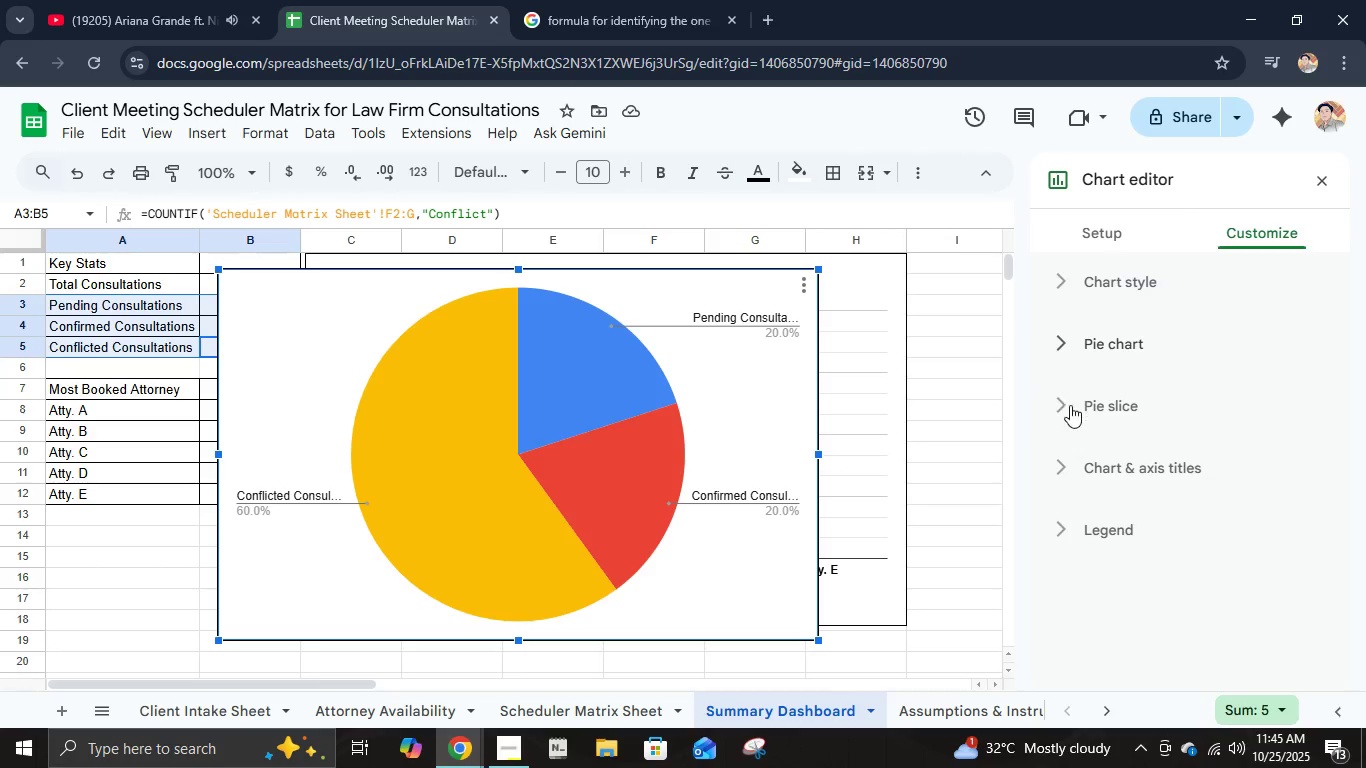 
left_click([1070, 405])
 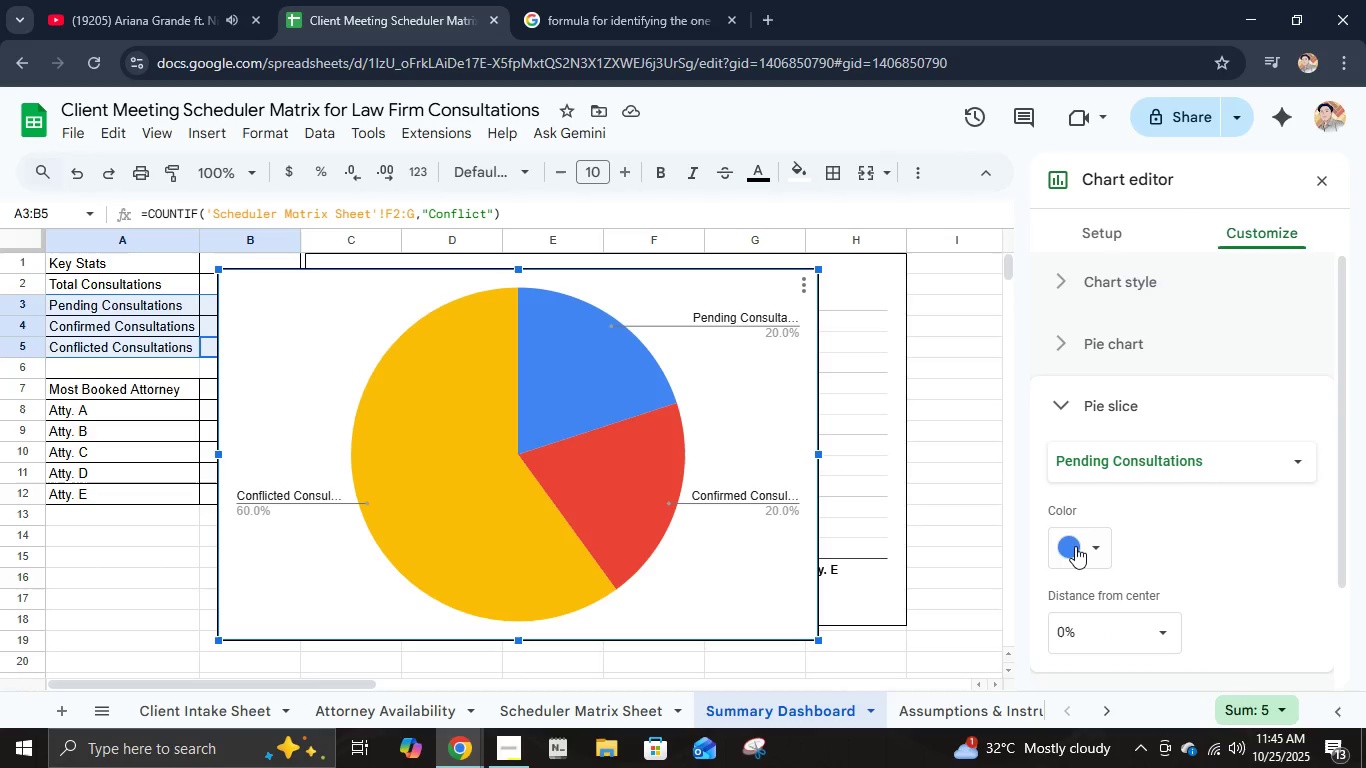 
left_click([1076, 548])
 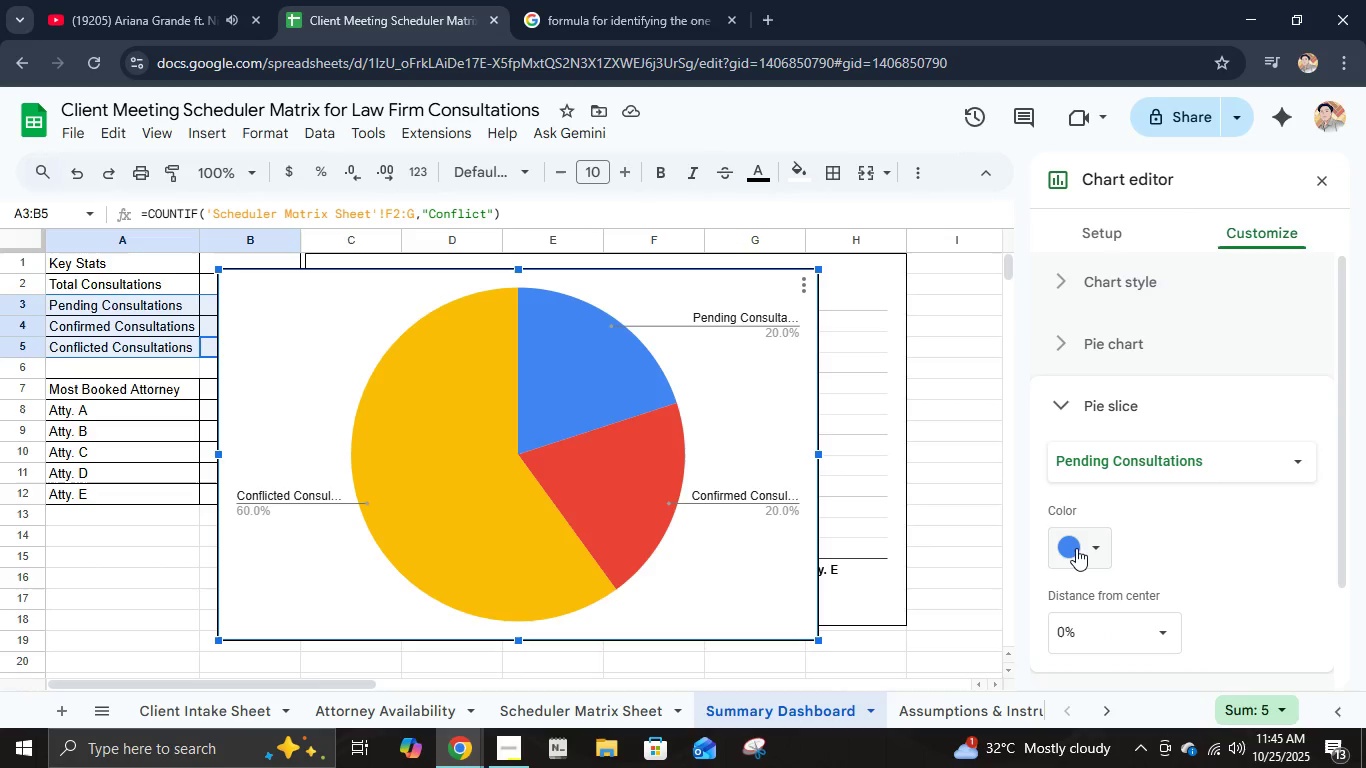 
left_click([1076, 548])
 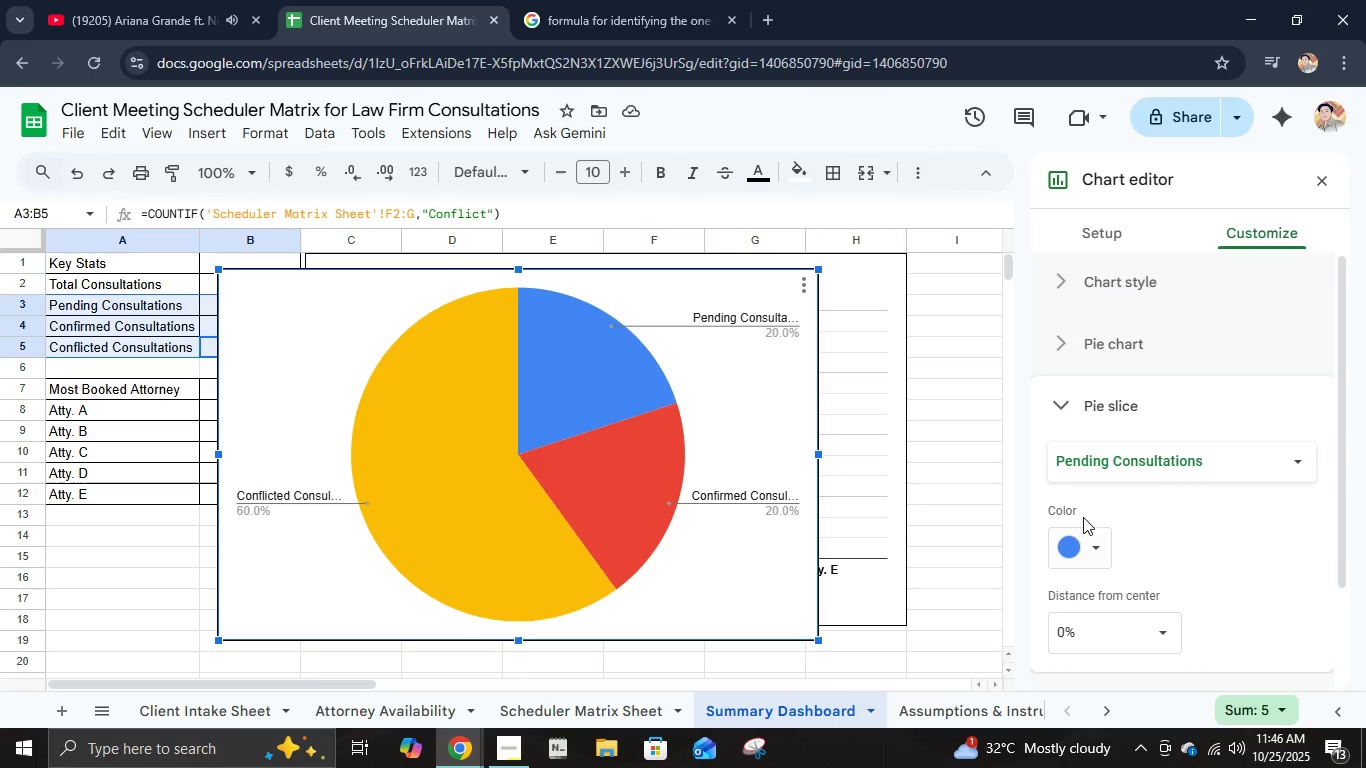 
scroll: coordinate [1083, 517], scroll_direction: down, amount: 3.0
 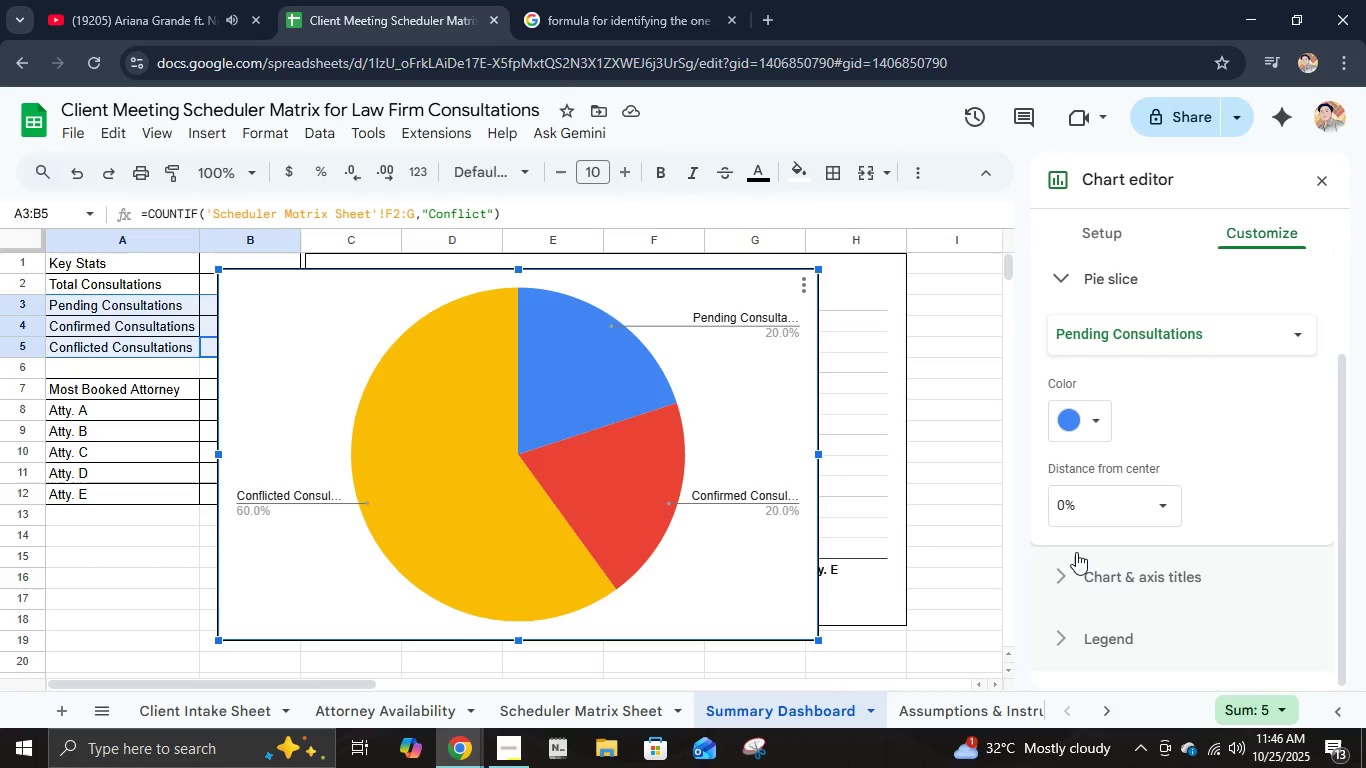 
left_click([1076, 556])
 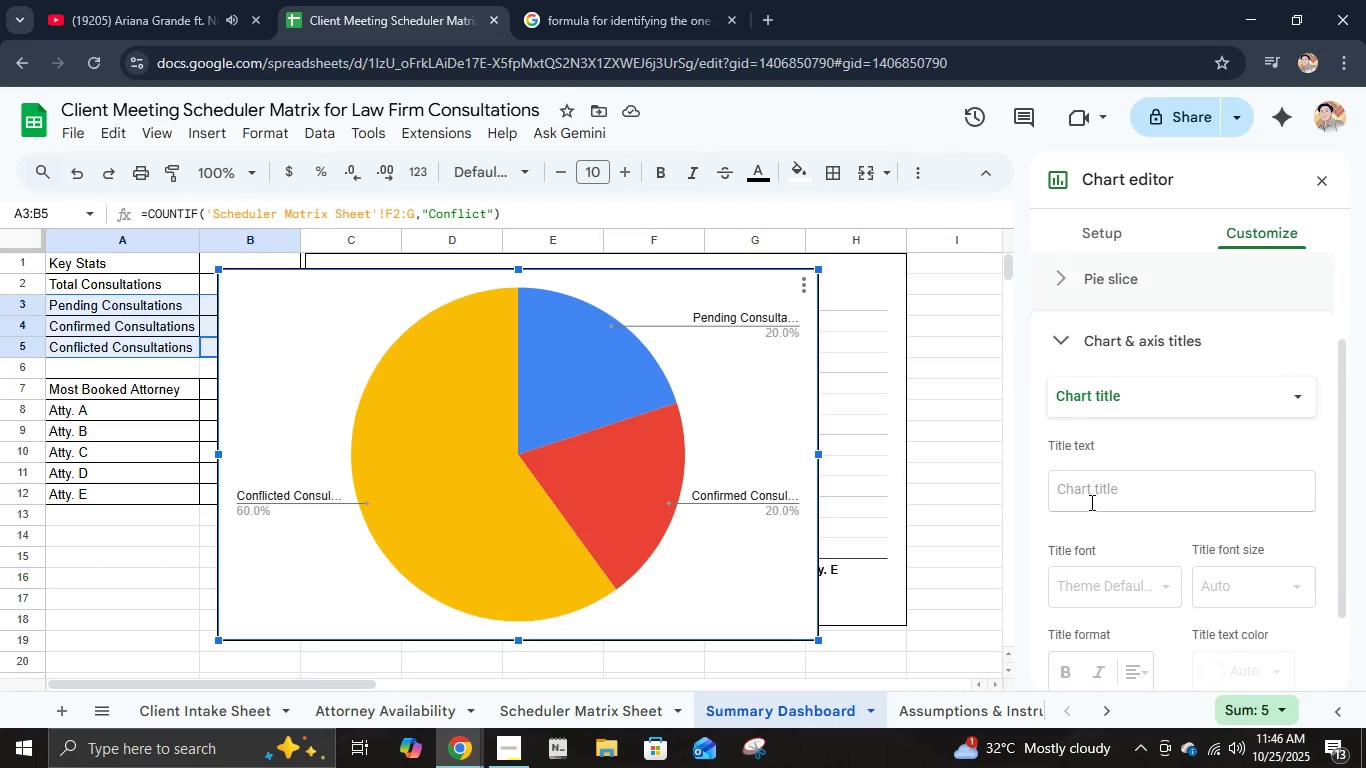 
left_click([1091, 499])
 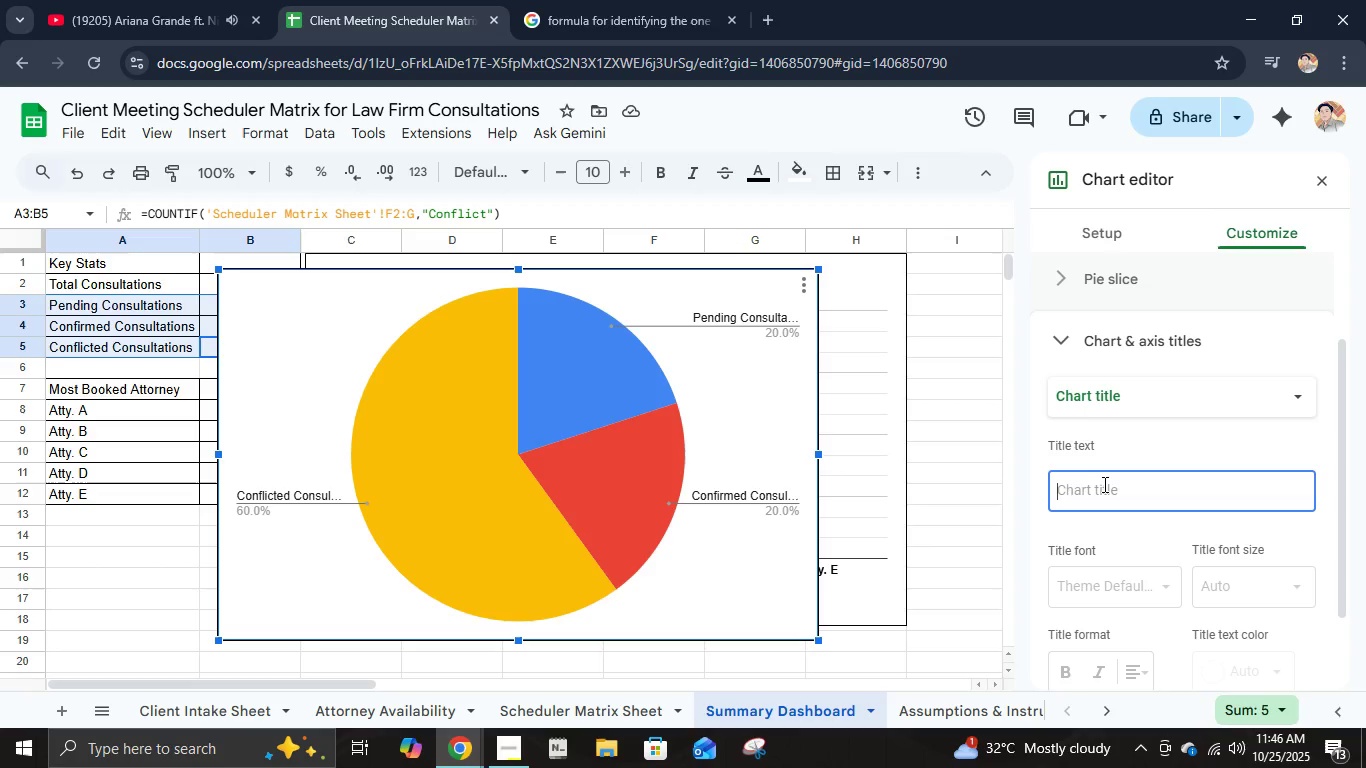 
wait(5.02)
 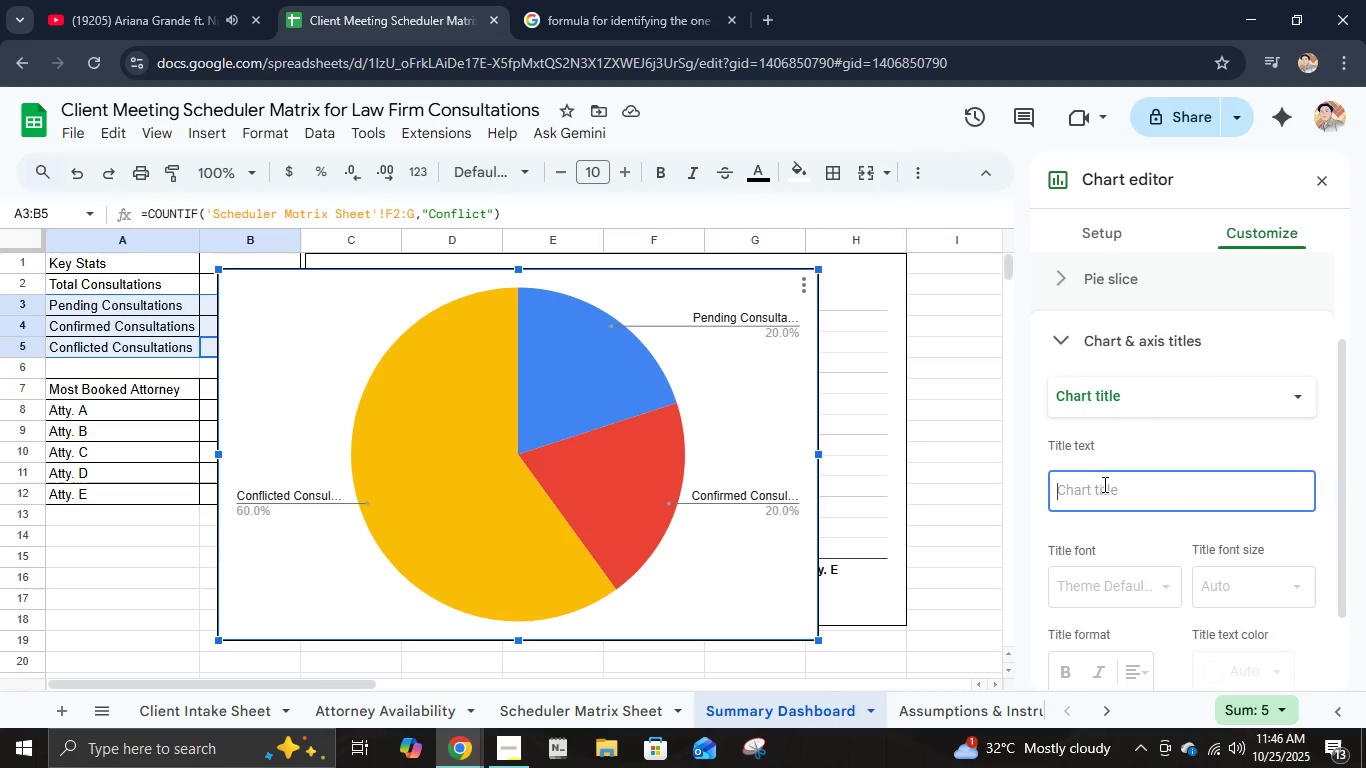 
type(Consultations)
 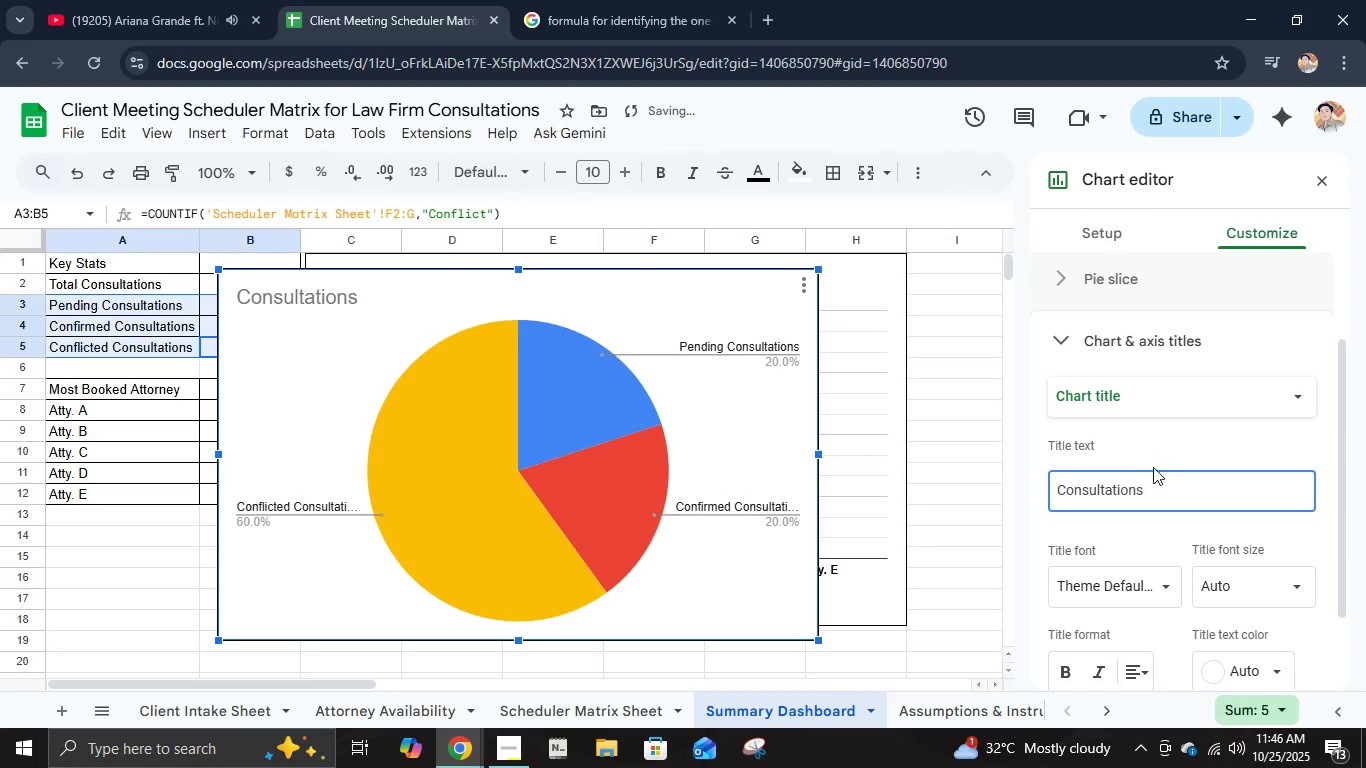 
scroll: coordinate [1173, 500], scroll_direction: down, amount: 2.0
 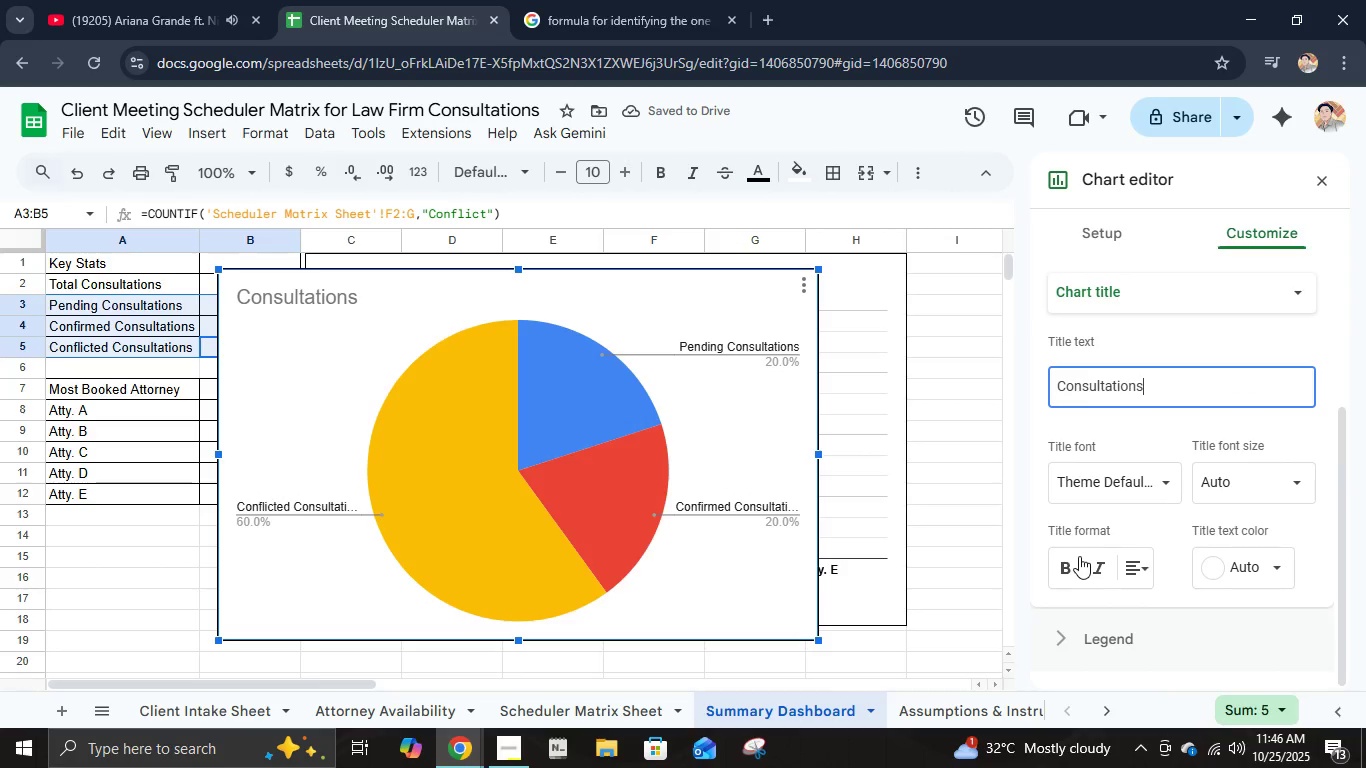 
left_click([1071, 565])
 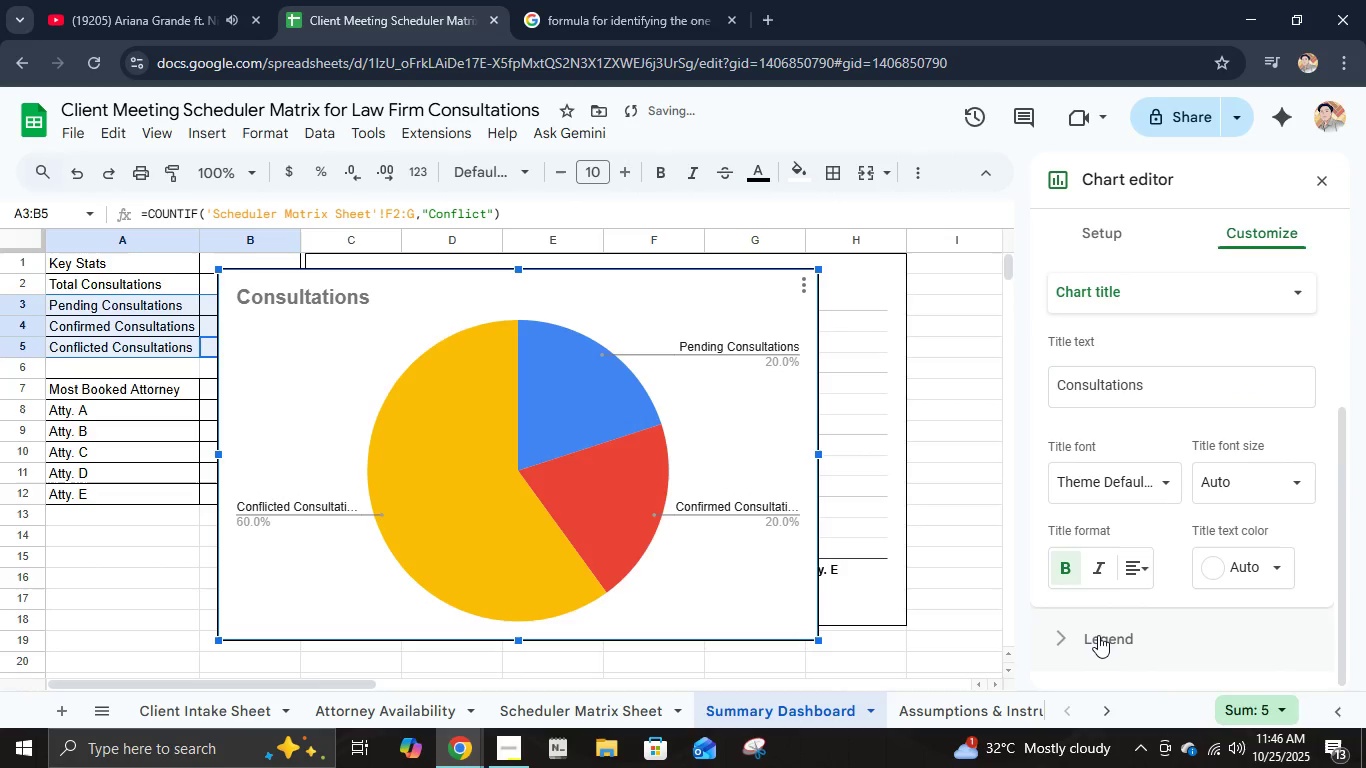 
left_click([1098, 635])
 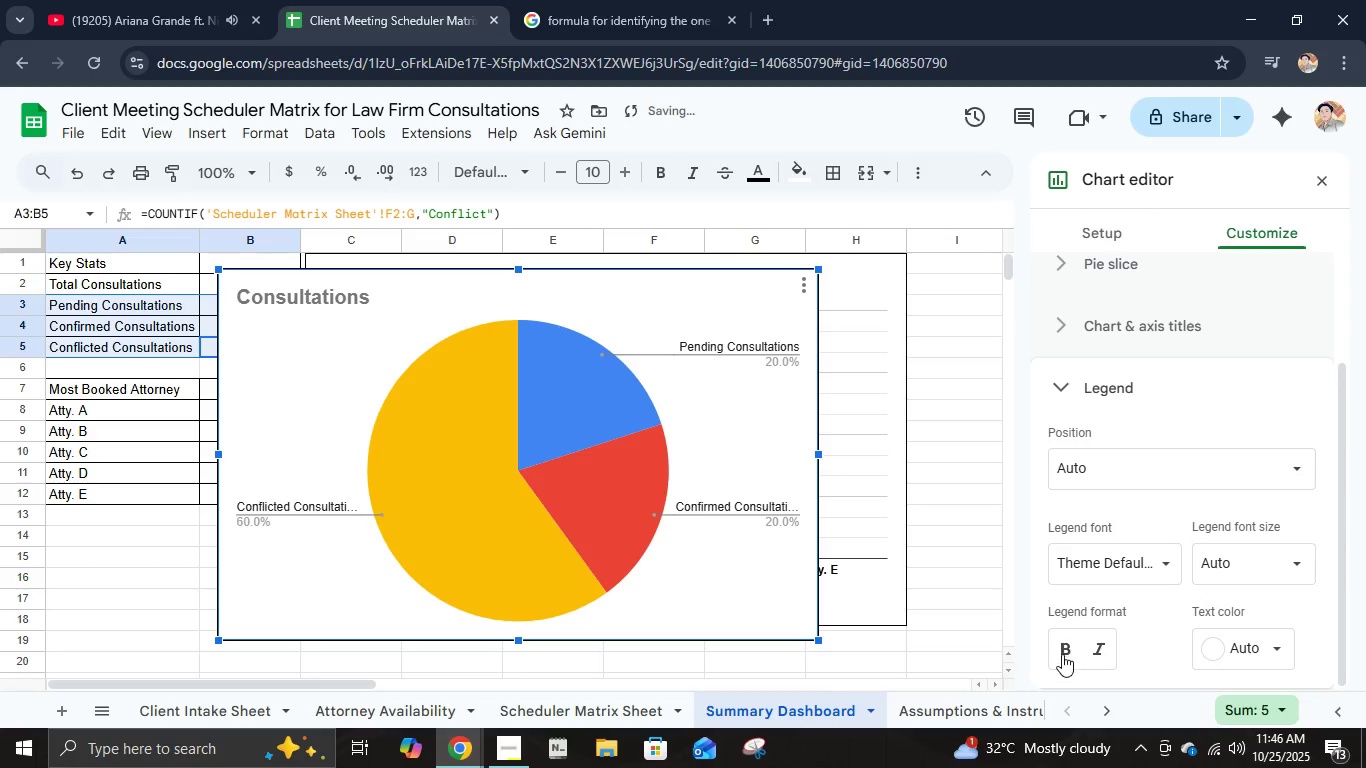 
left_click([1060, 656])
 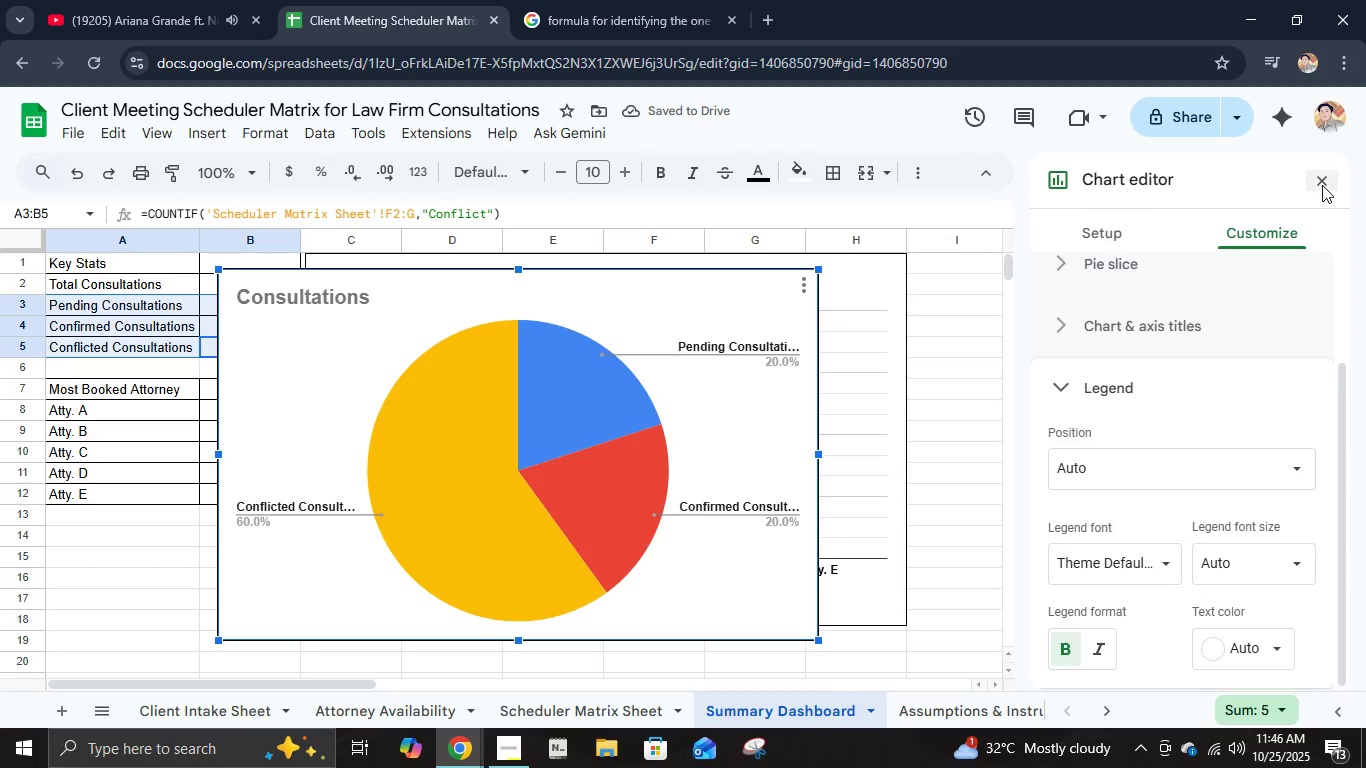 
wait(5.09)
 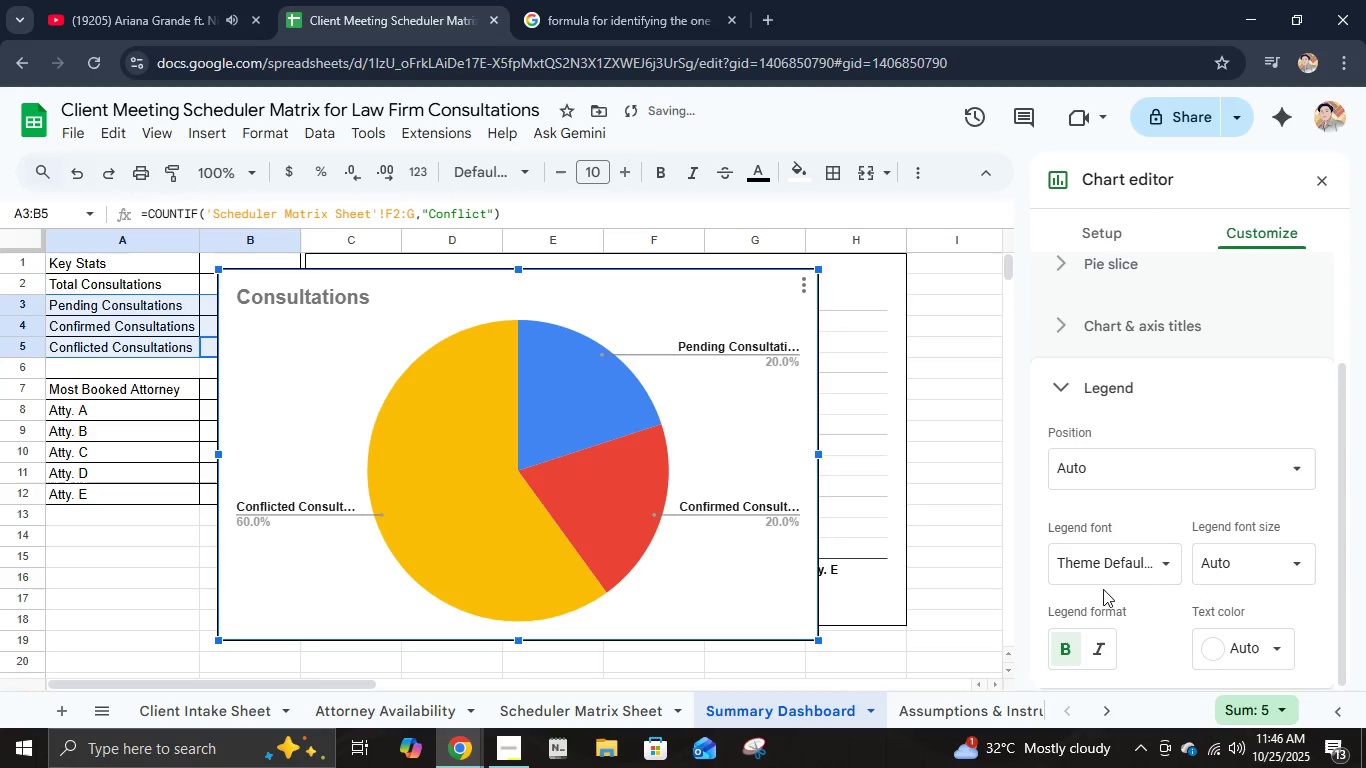 
double_click([438, 501])
 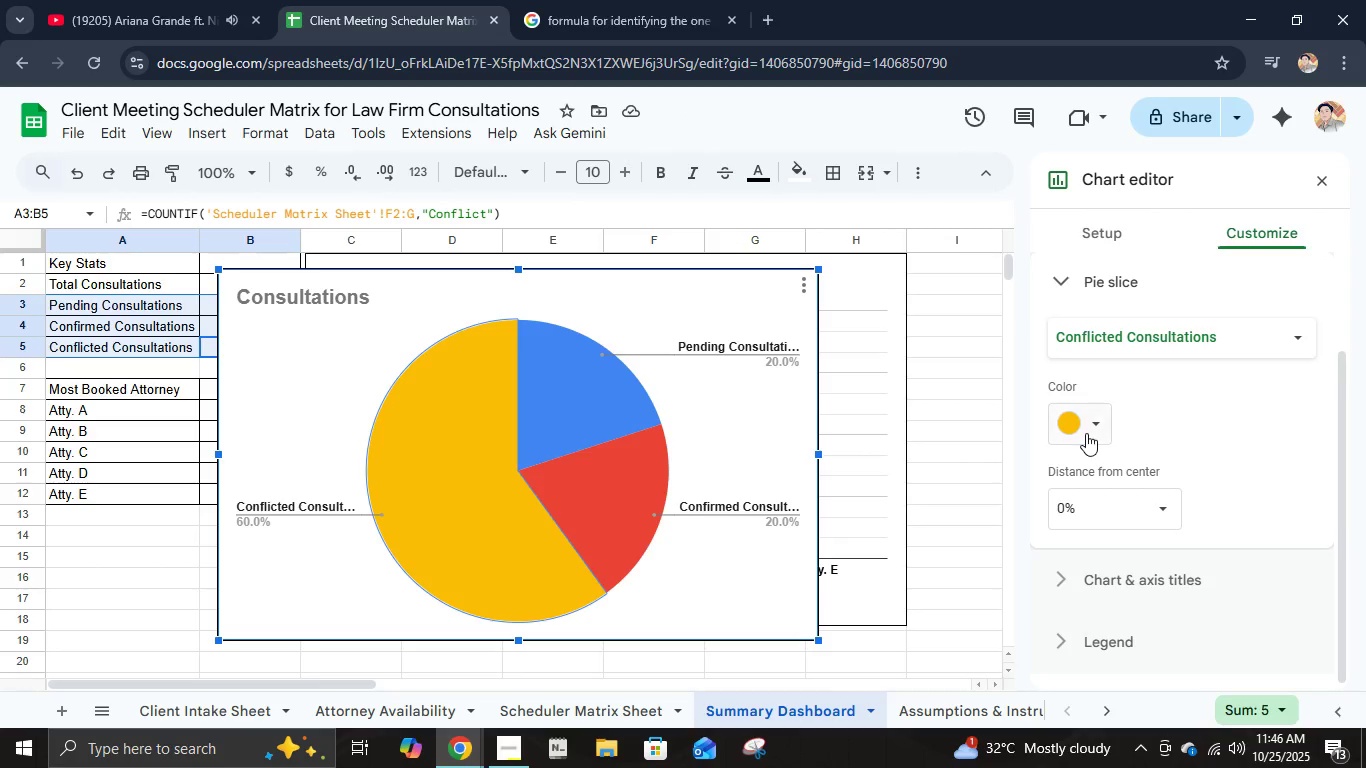 
left_click([1086, 432])
 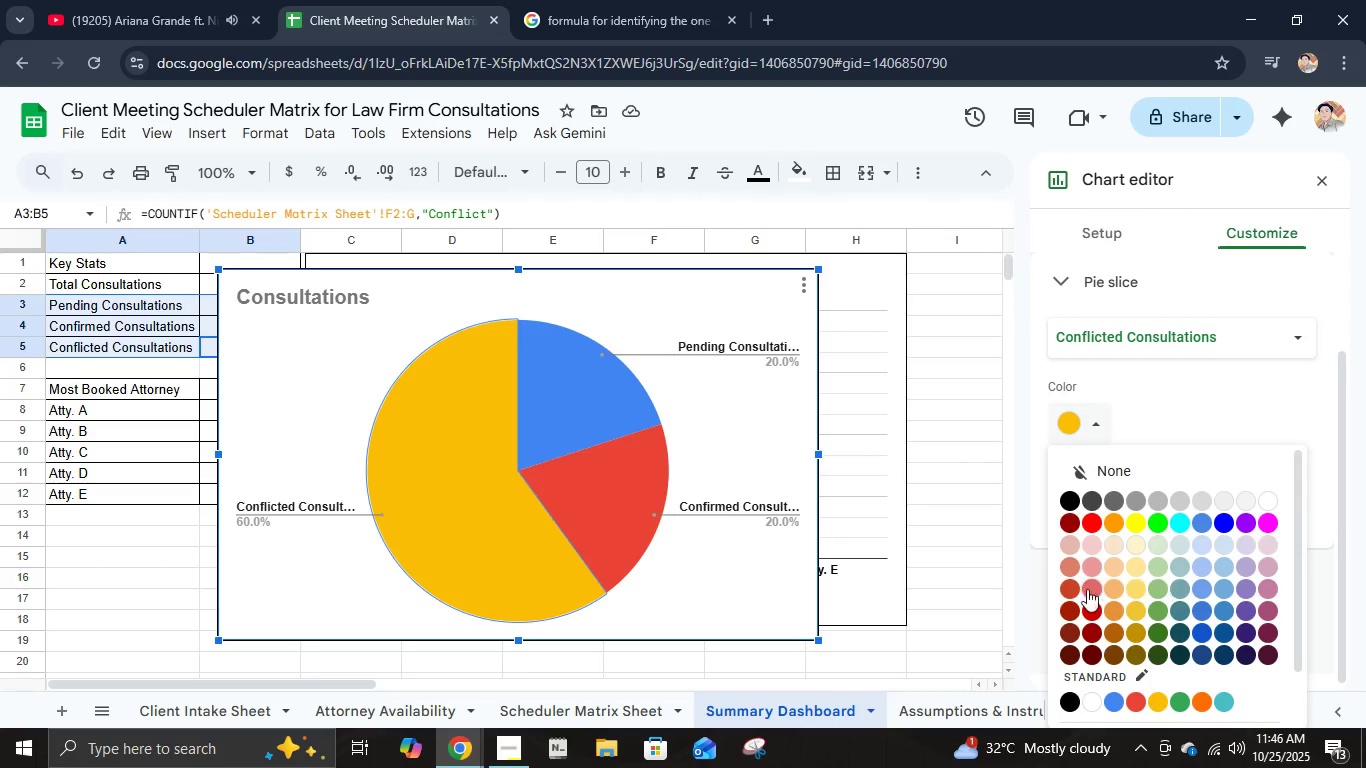 
left_click([1093, 573])
 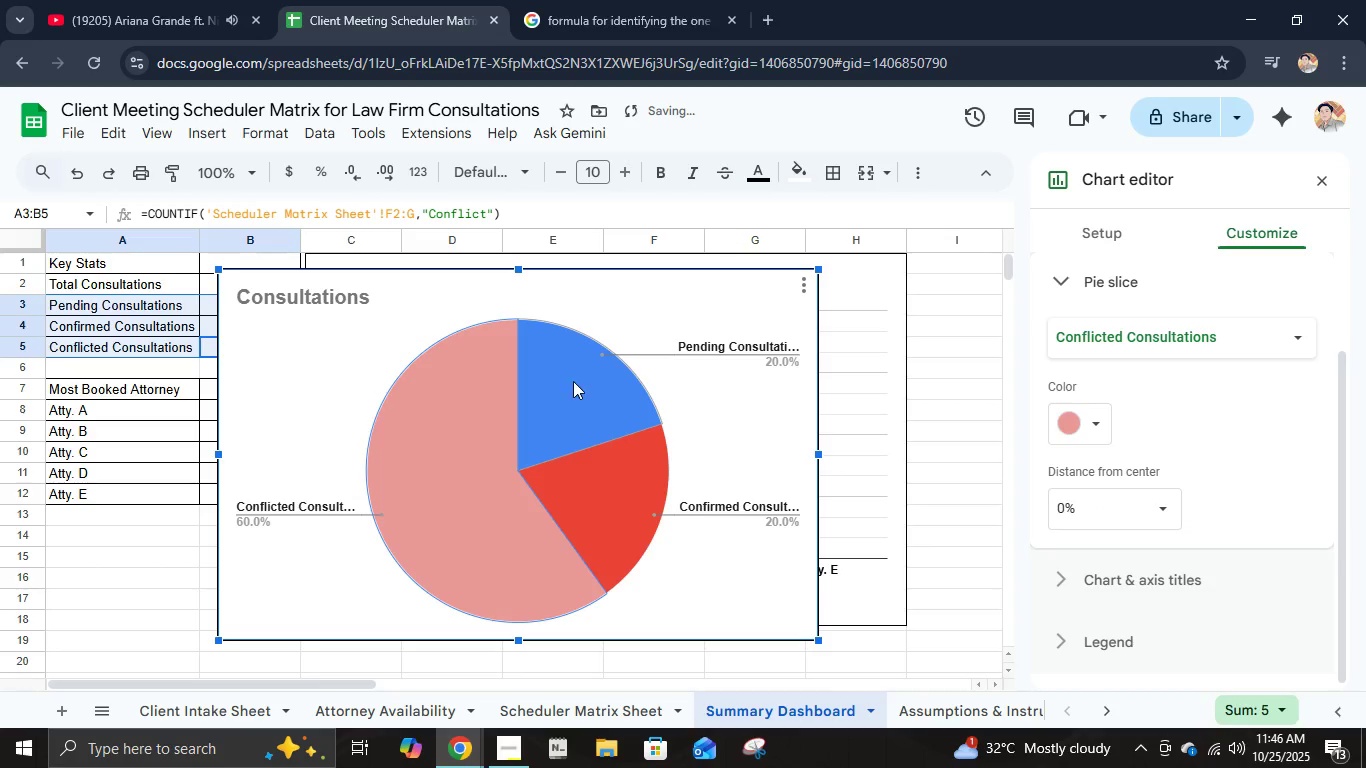 
double_click([573, 381])
 